 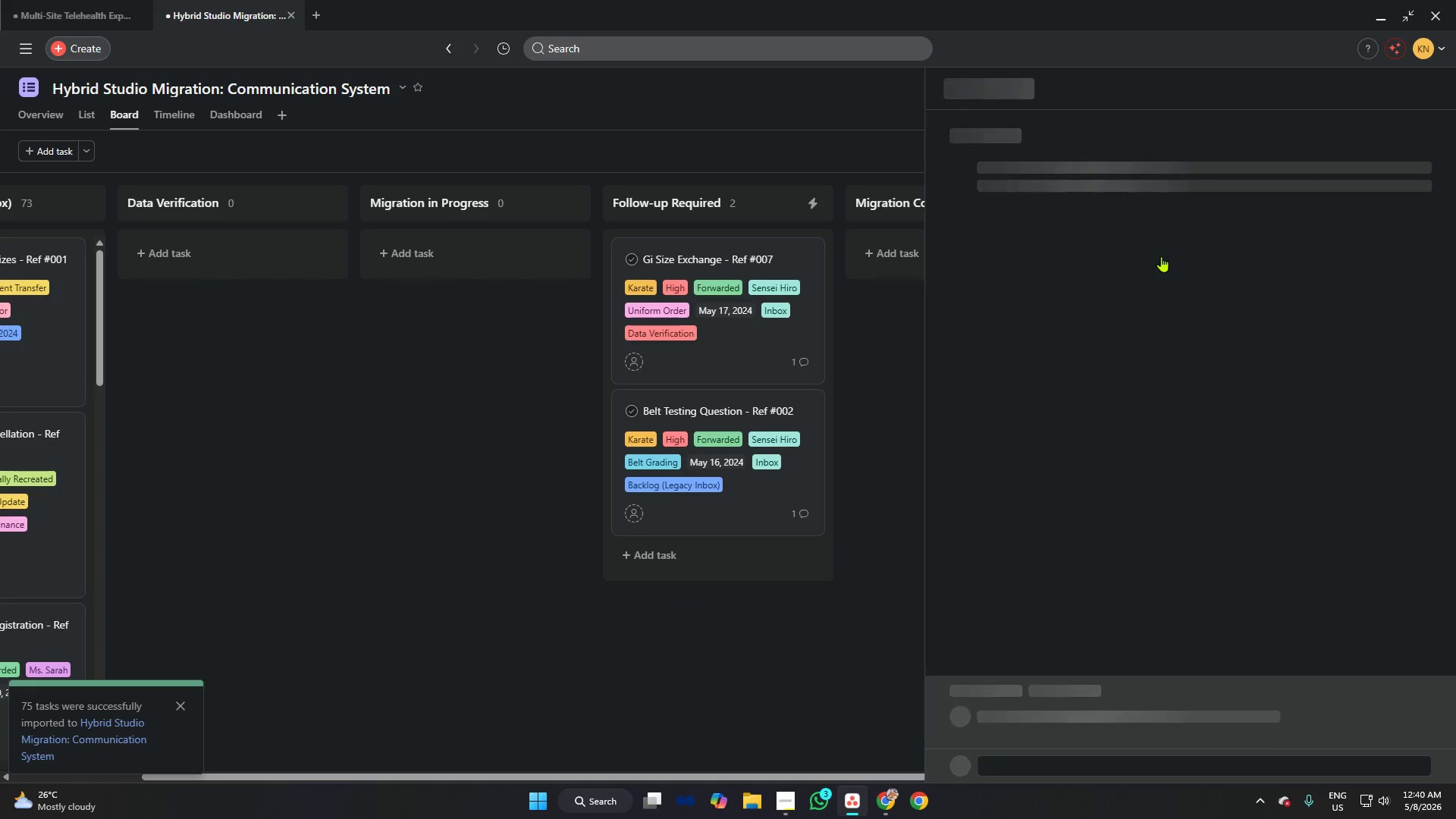 
left_click([903, 351])
 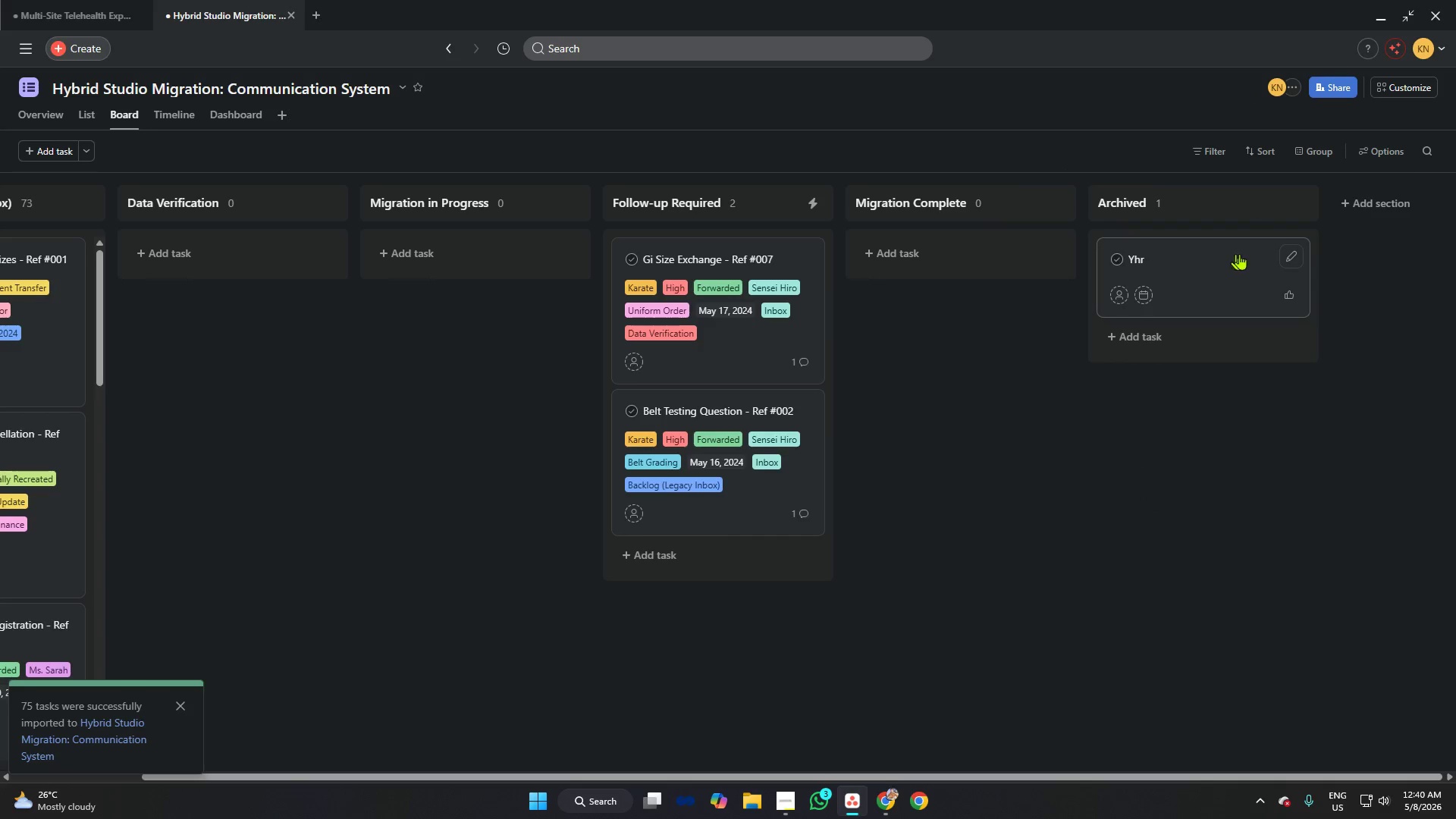 
left_click([1288, 254])
 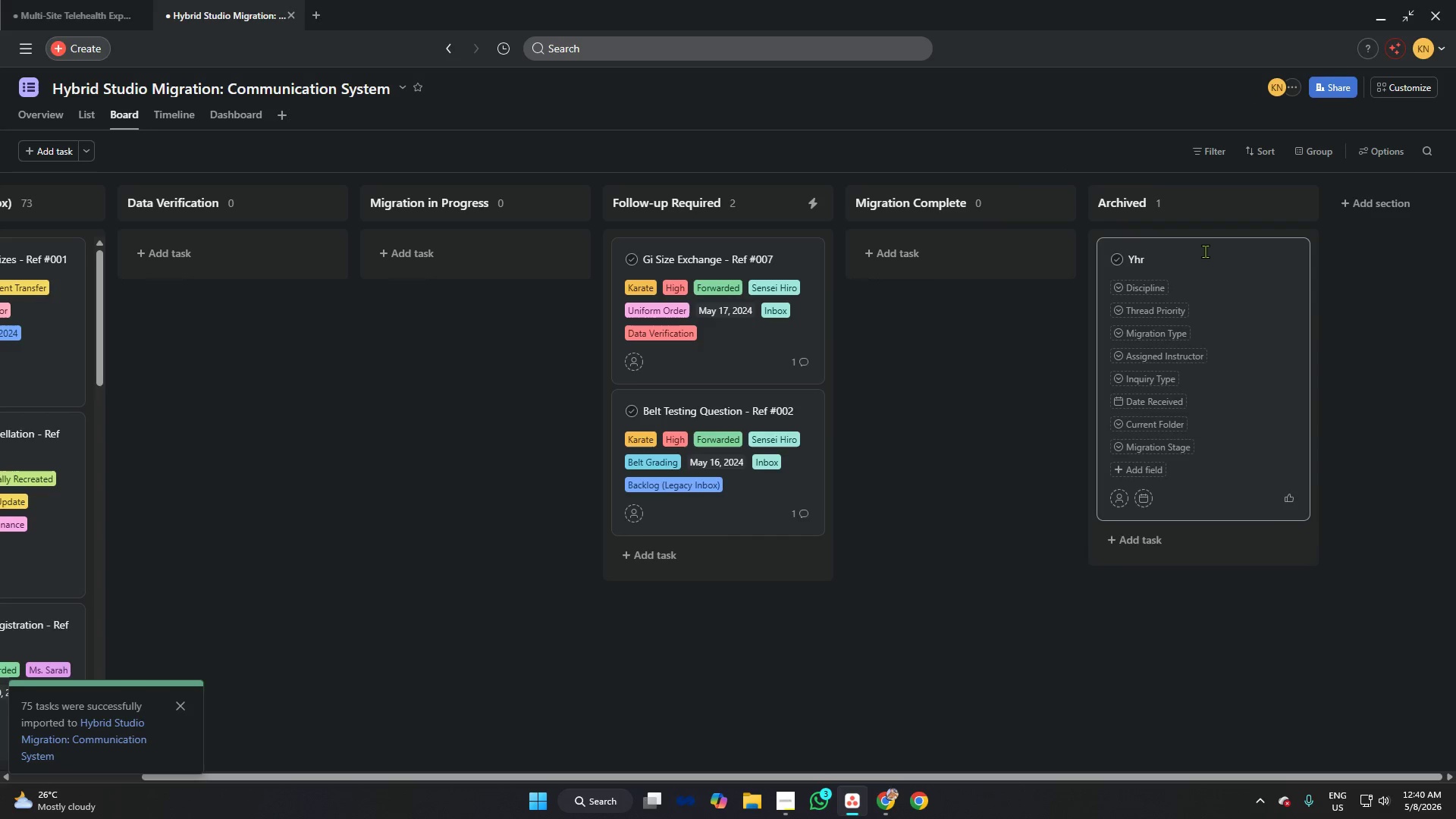 
key(Backspace)
key(Backspace)
key(Backspace)
key(Backspace)
key(Backspace)
type(Thread)
 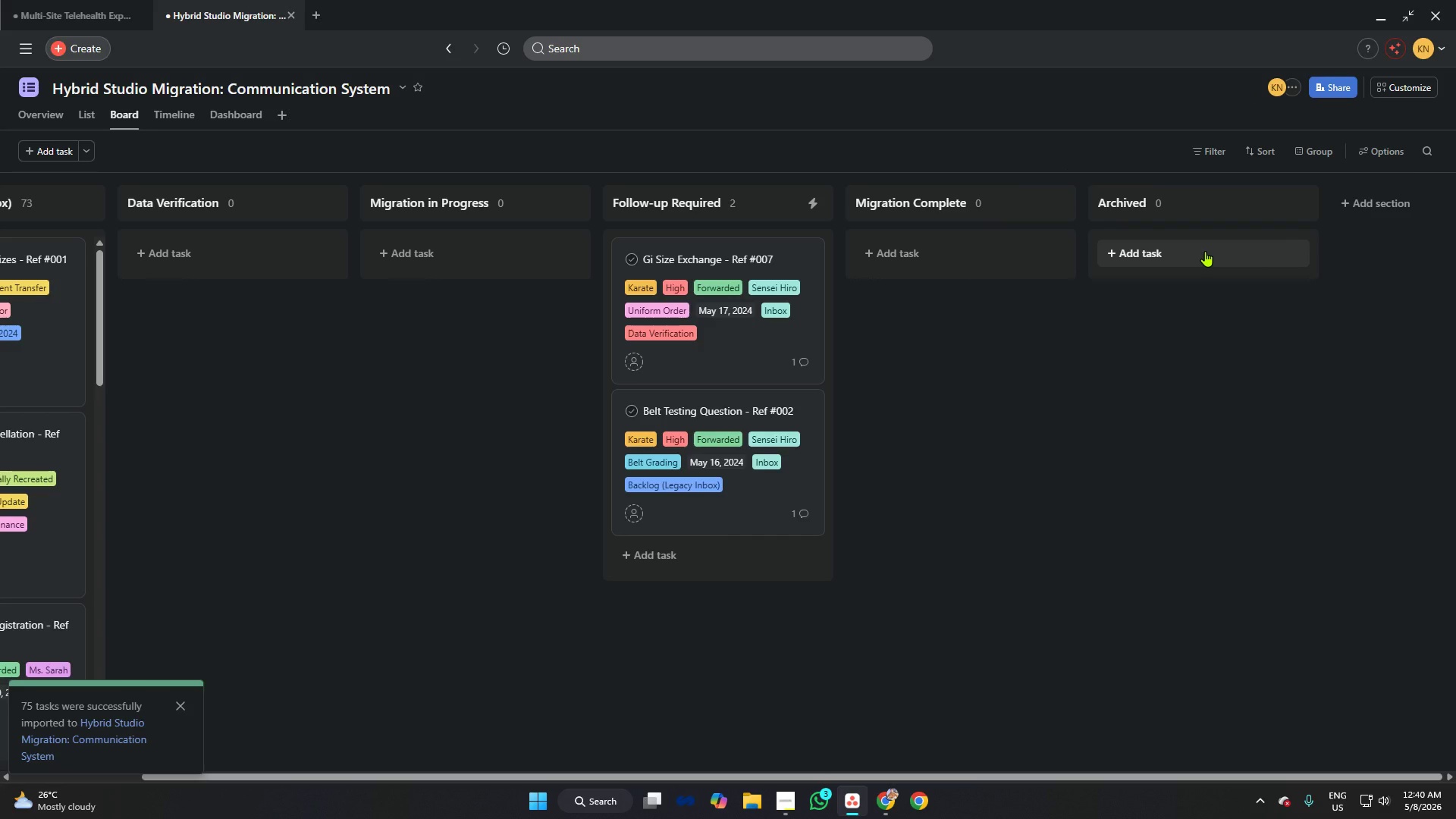 
left_click([1205, 251])
 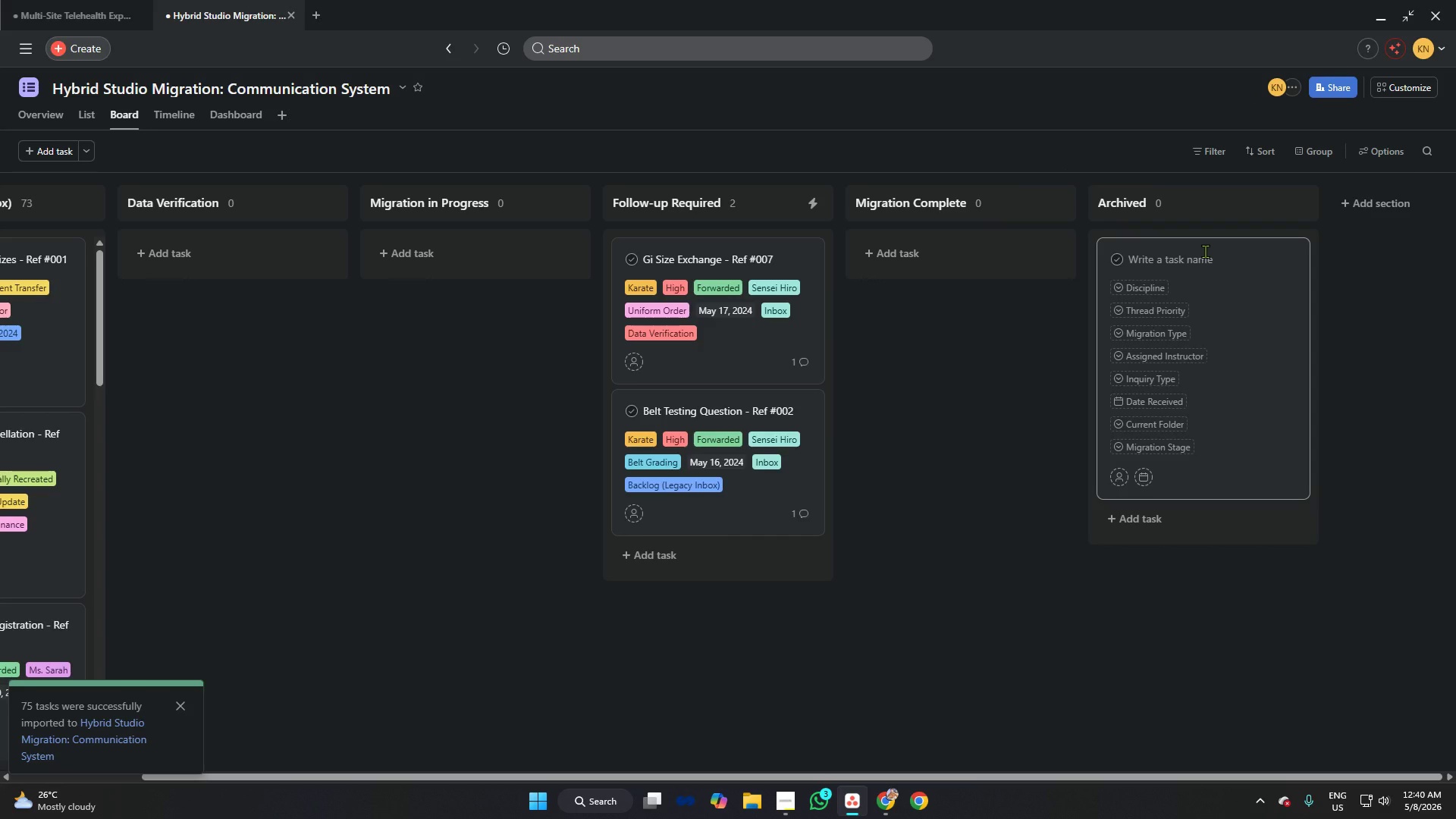 
type(Thread Migration Th)
key(Backspace)
type(emplate)
 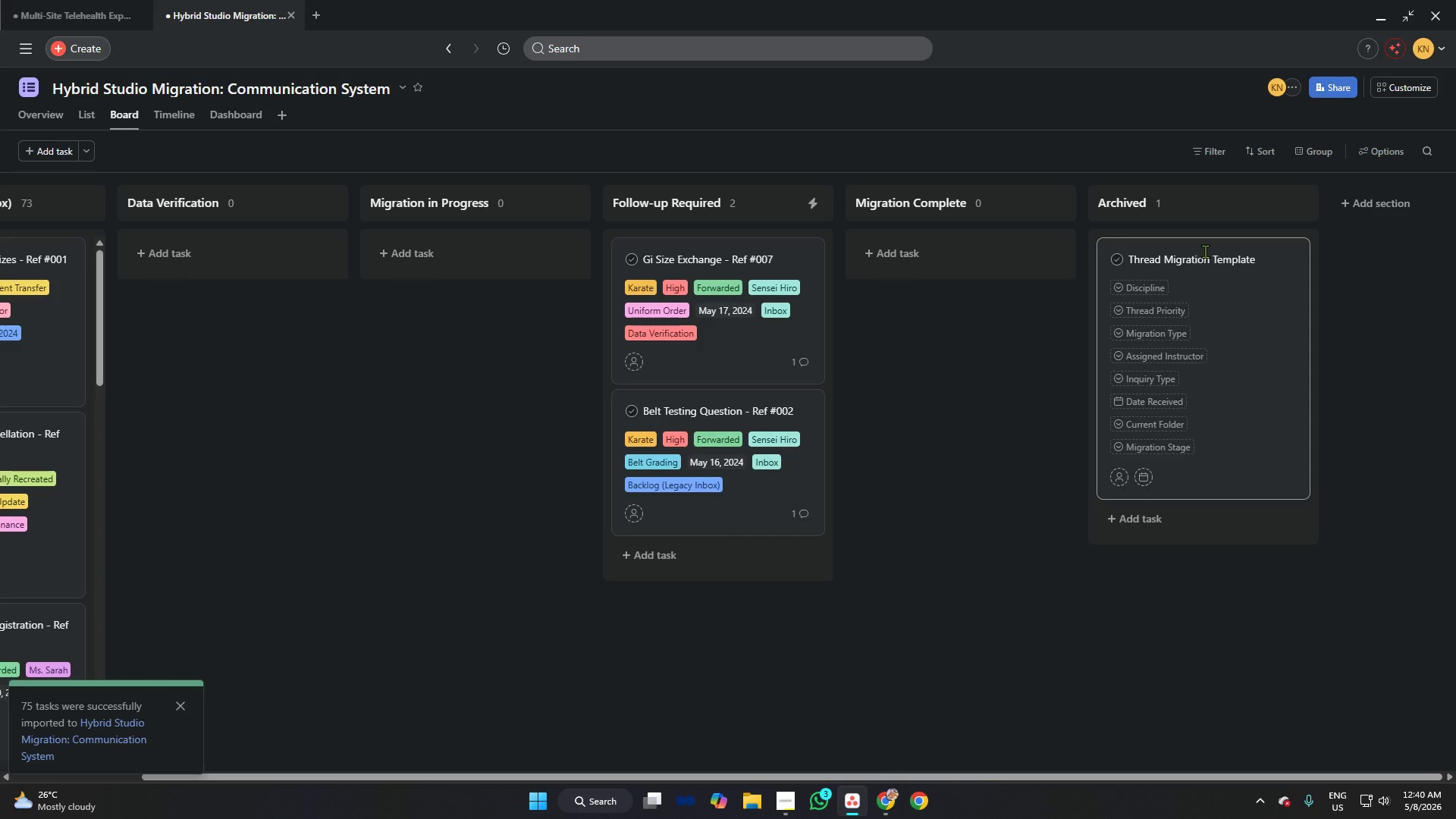 
left_click([1398, 318])
 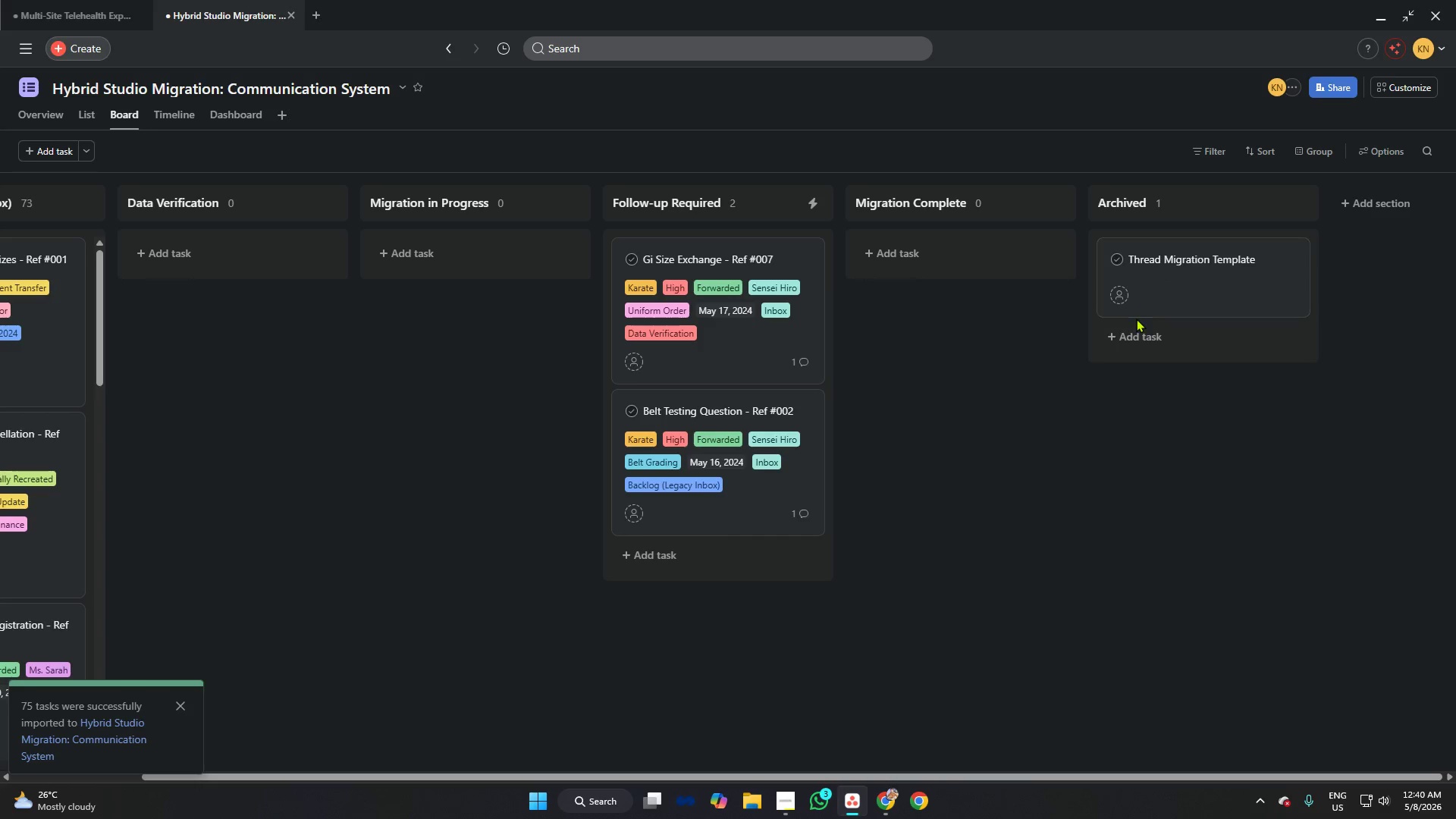 
left_click([1238, 289])
 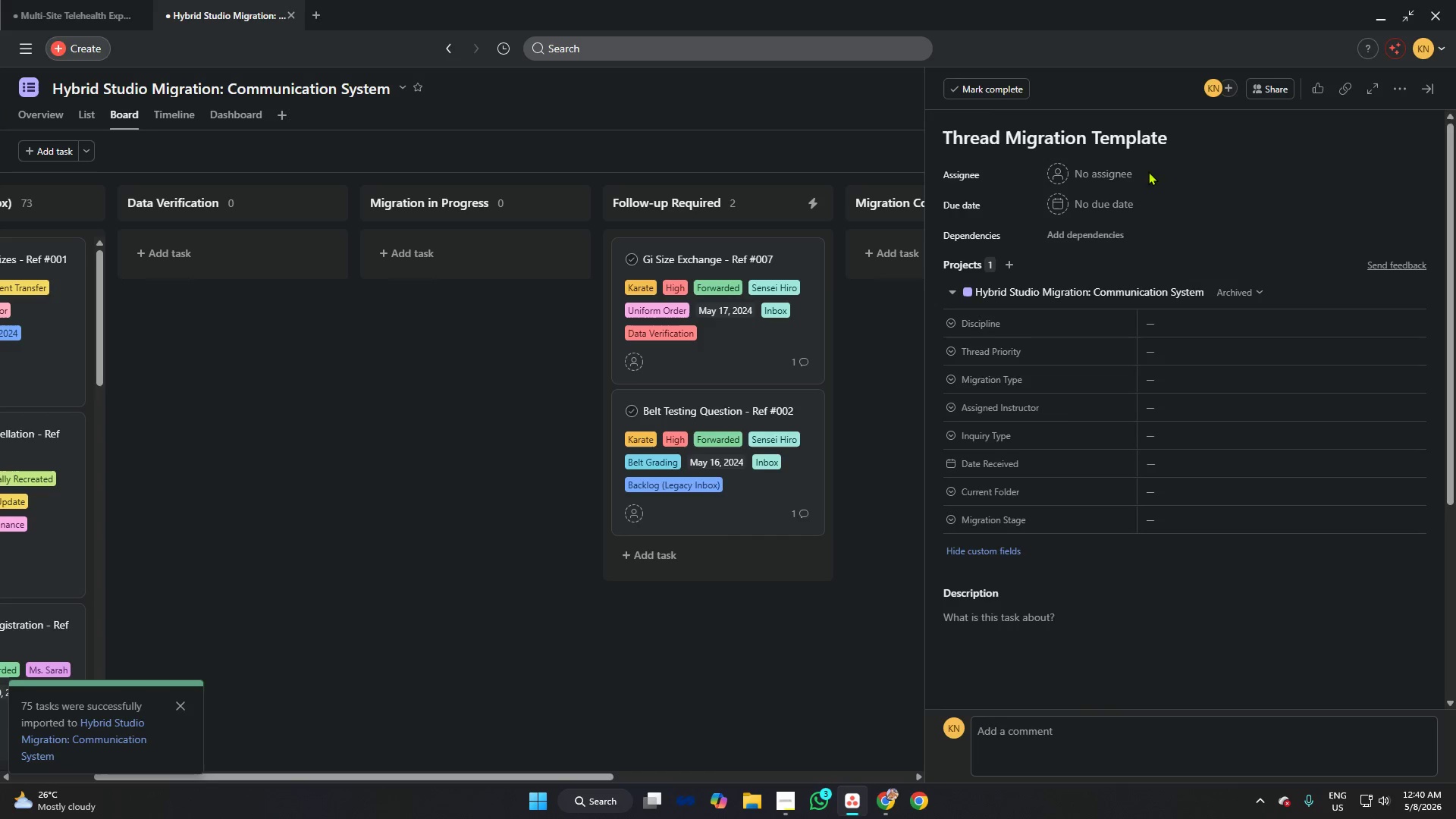 
left_click([1228, 83])
 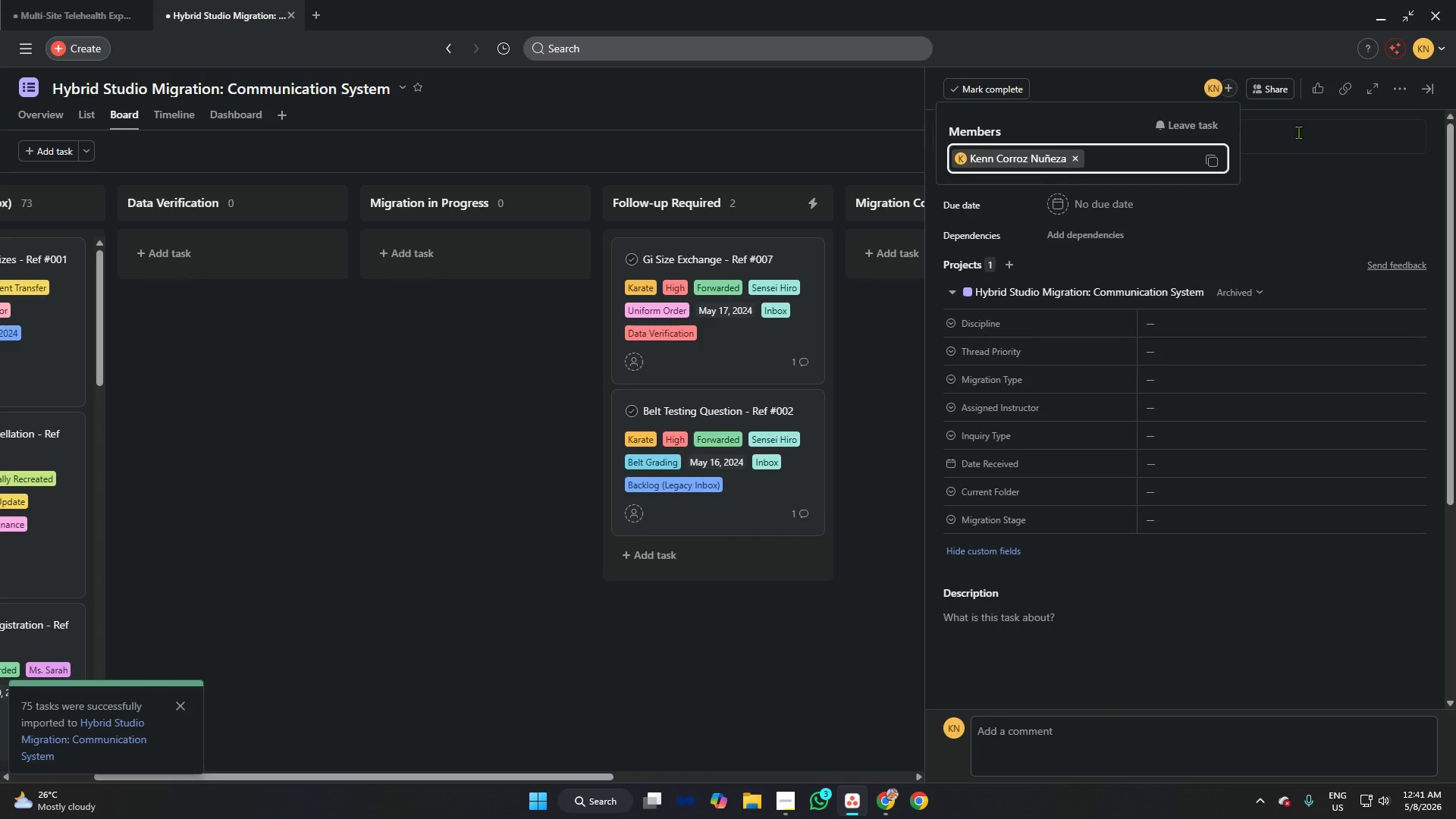 
left_click([1307, 140])
 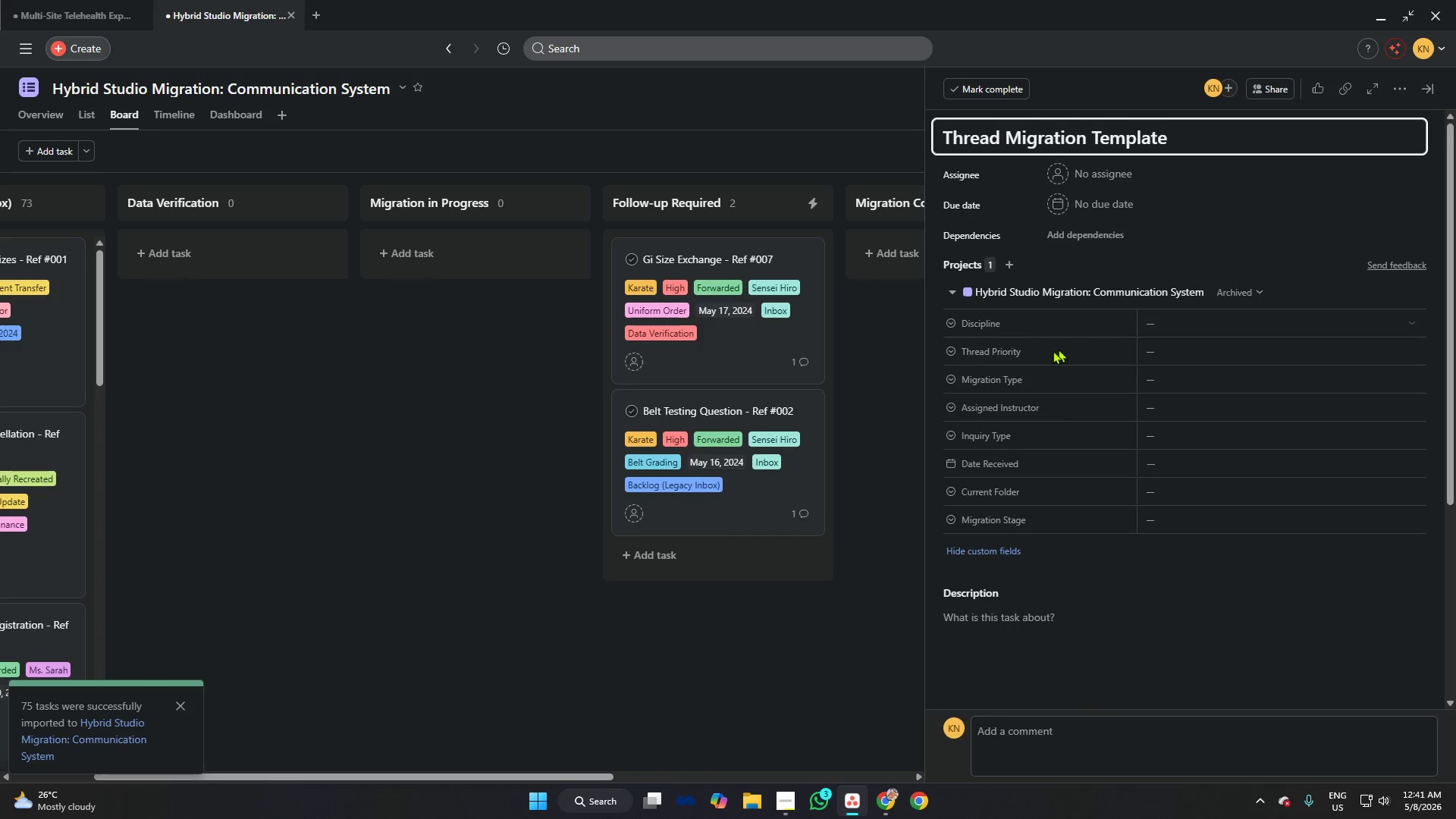 
left_click([891, 356])
 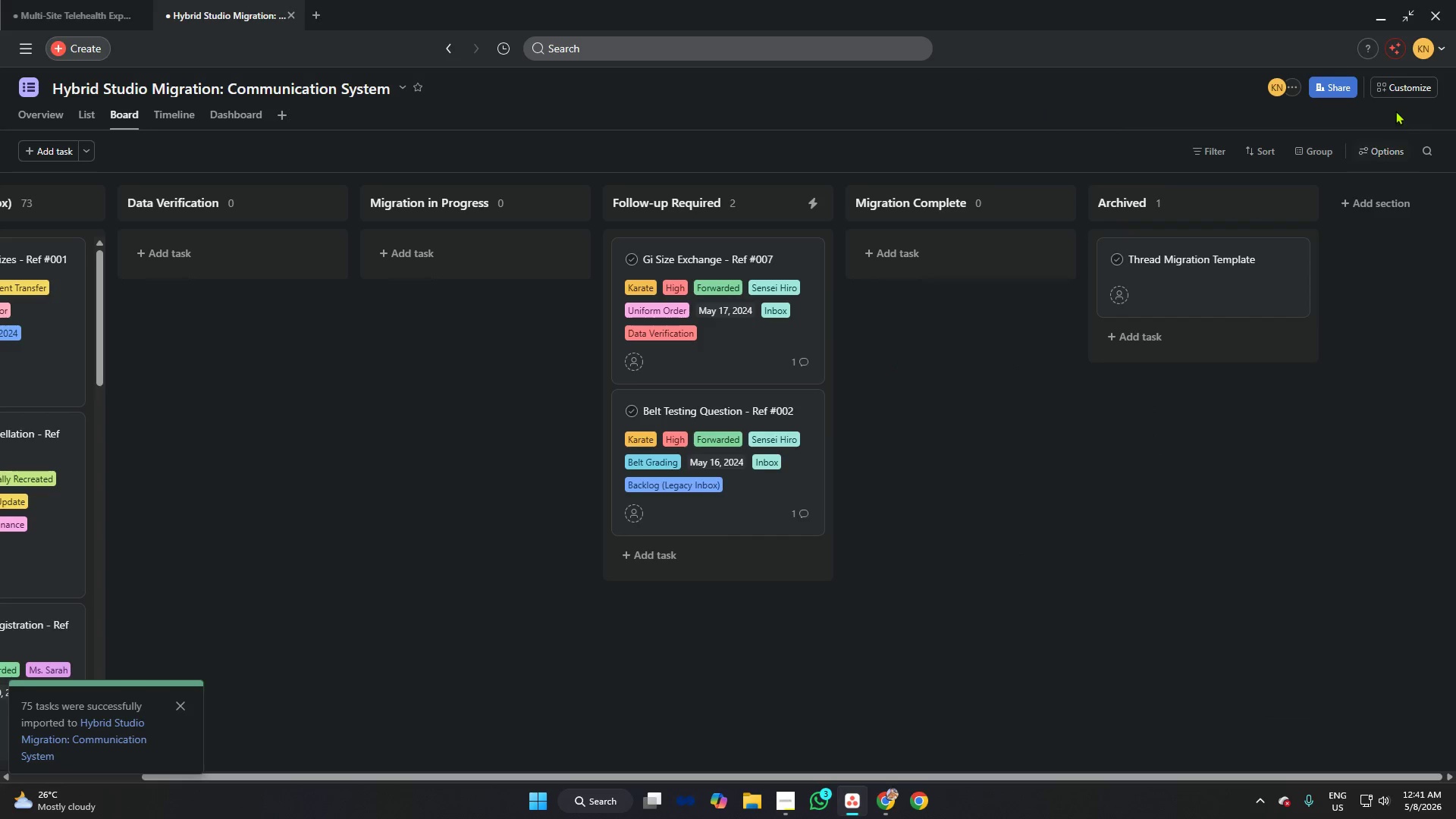 
left_click([1398, 94])
 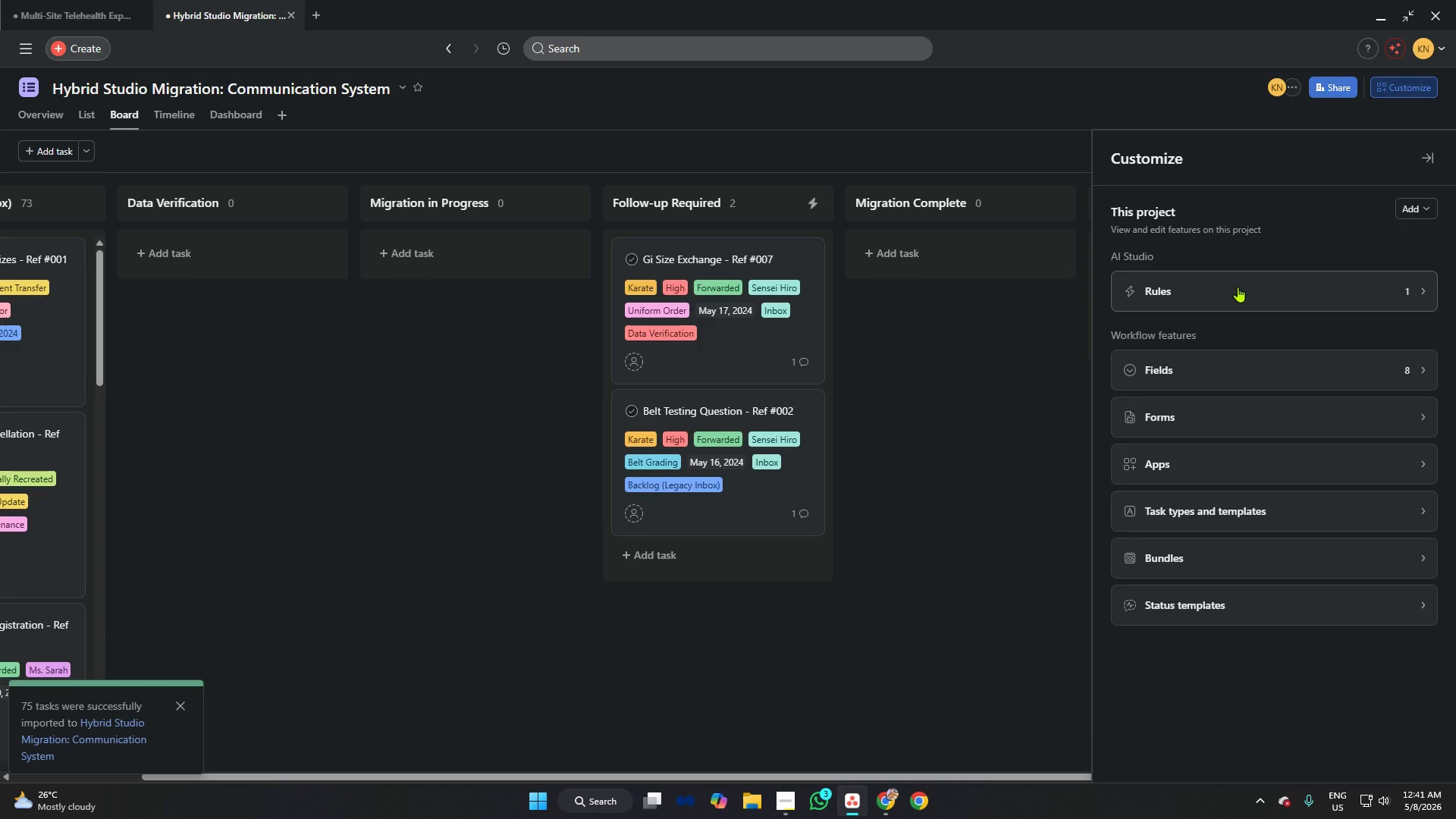 
left_click([1238, 287])
 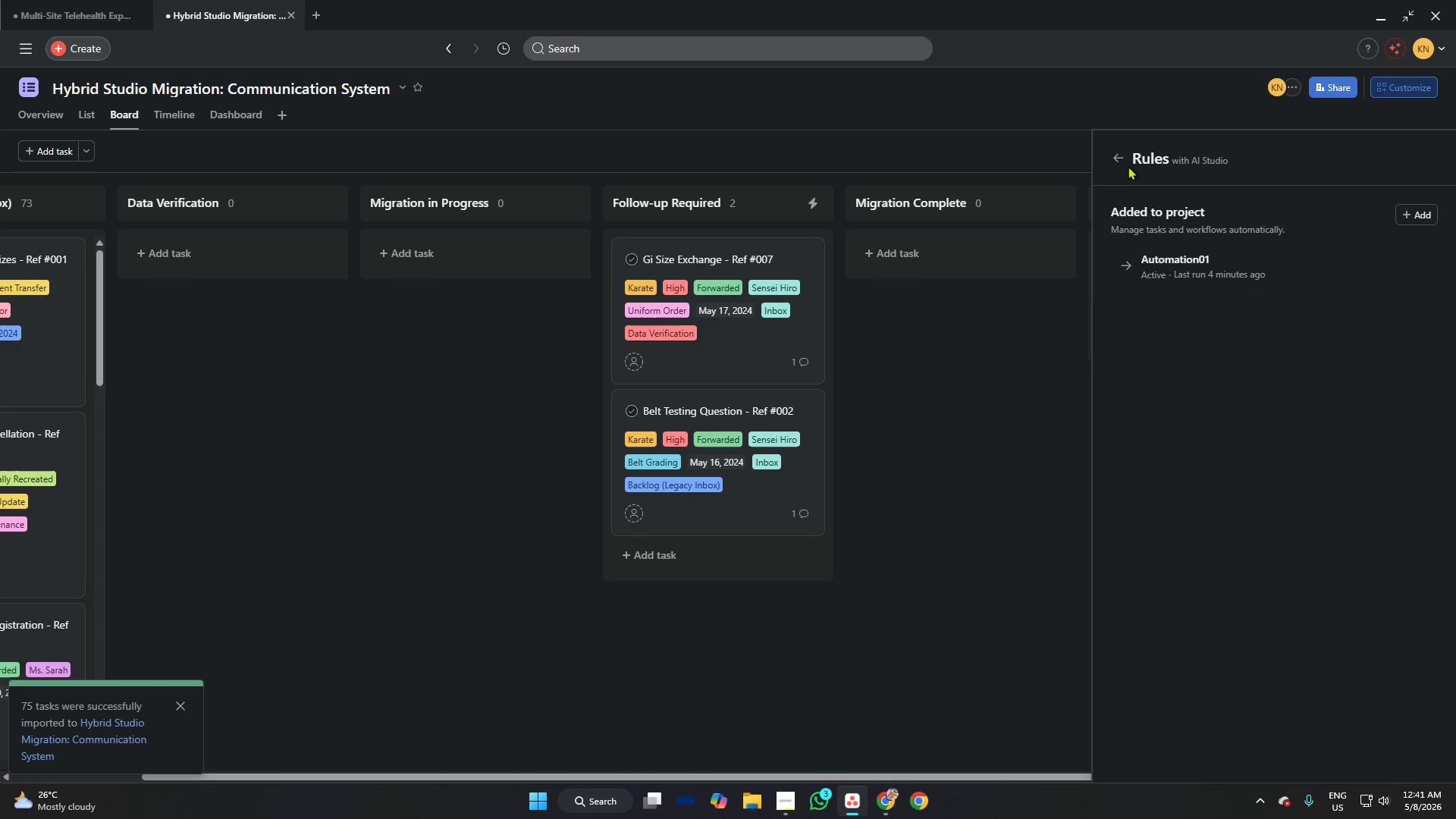 
left_click([1122, 165])
 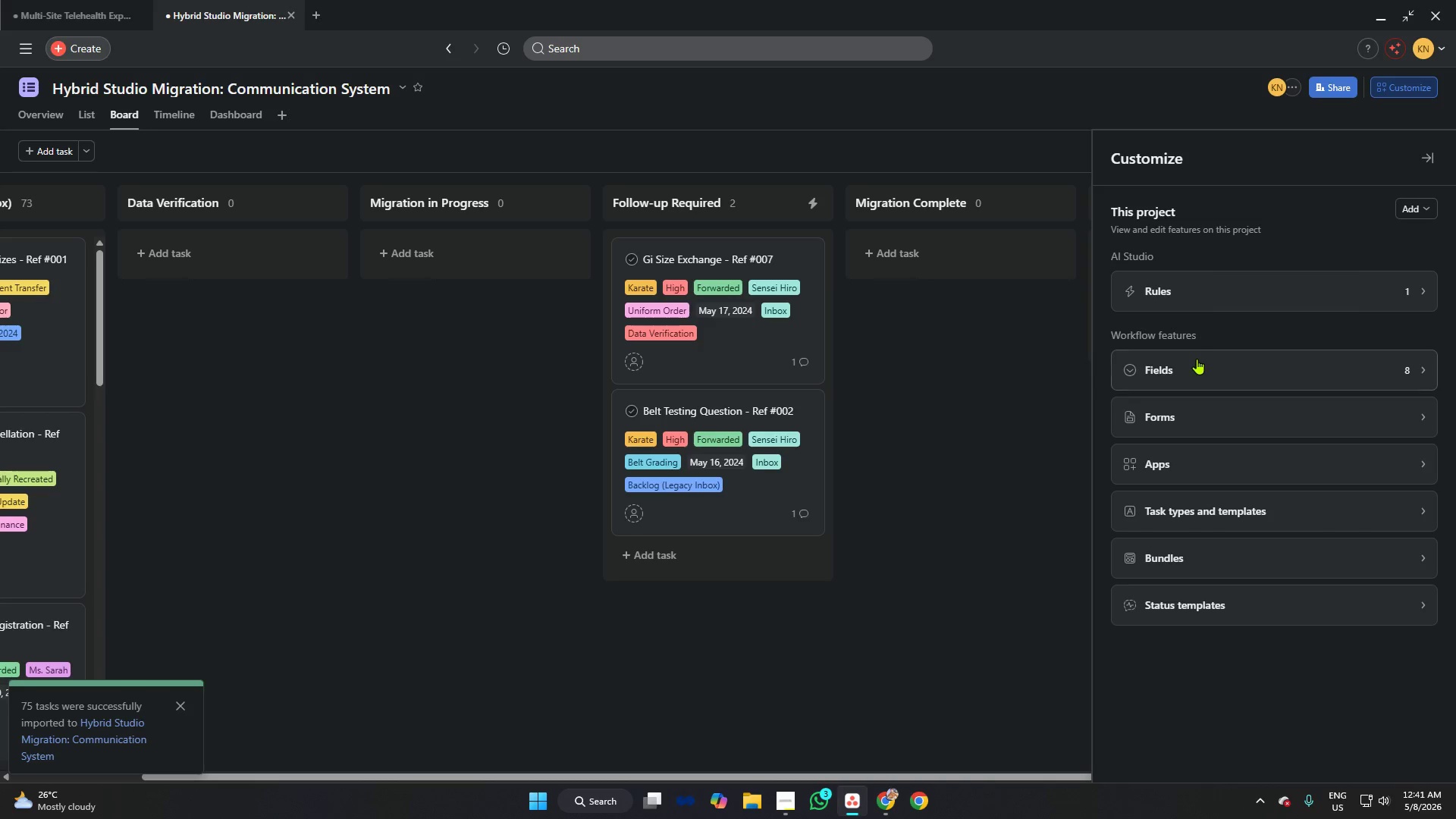 
left_click([1197, 359])
 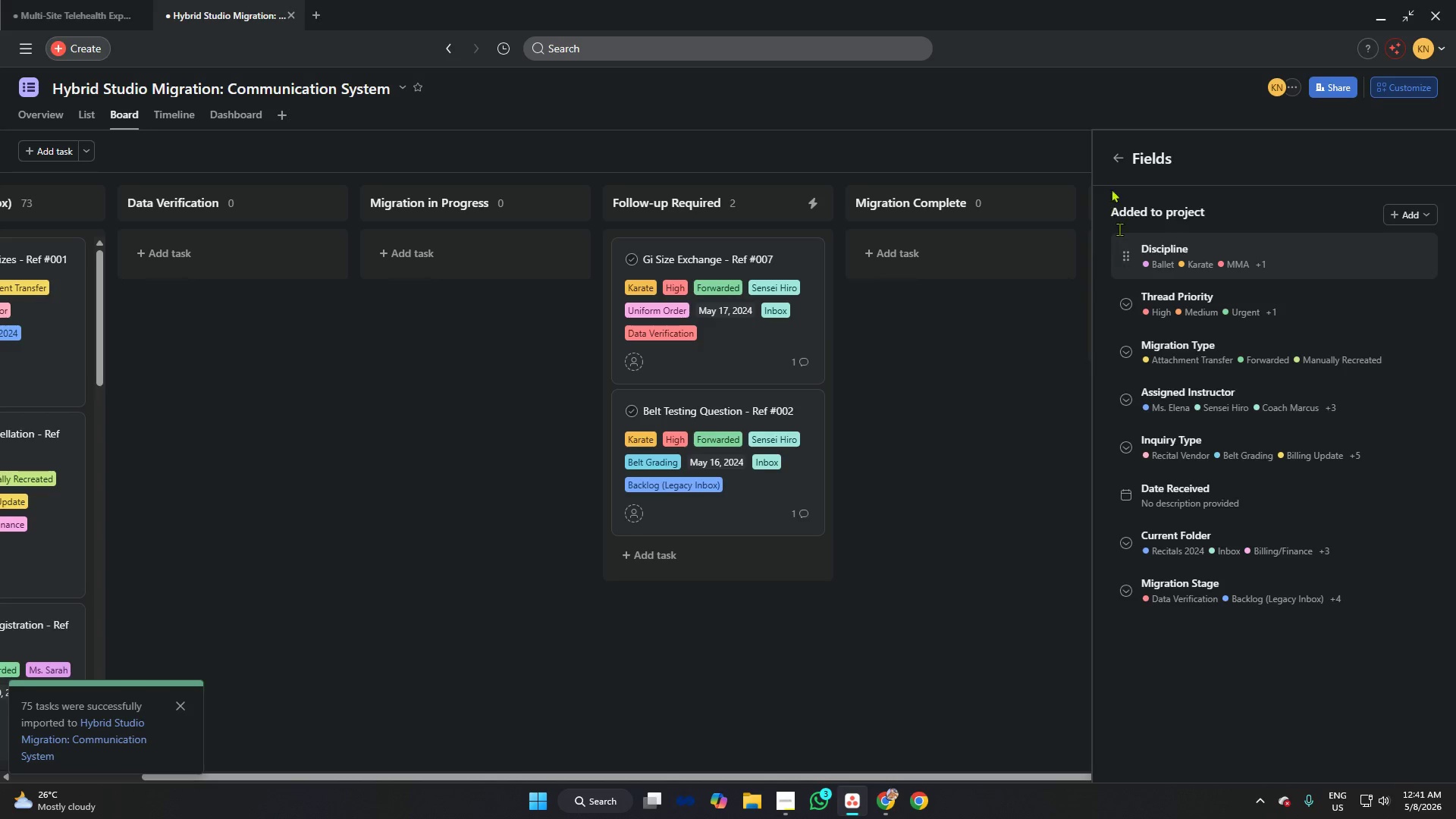 
left_click([1119, 161])
 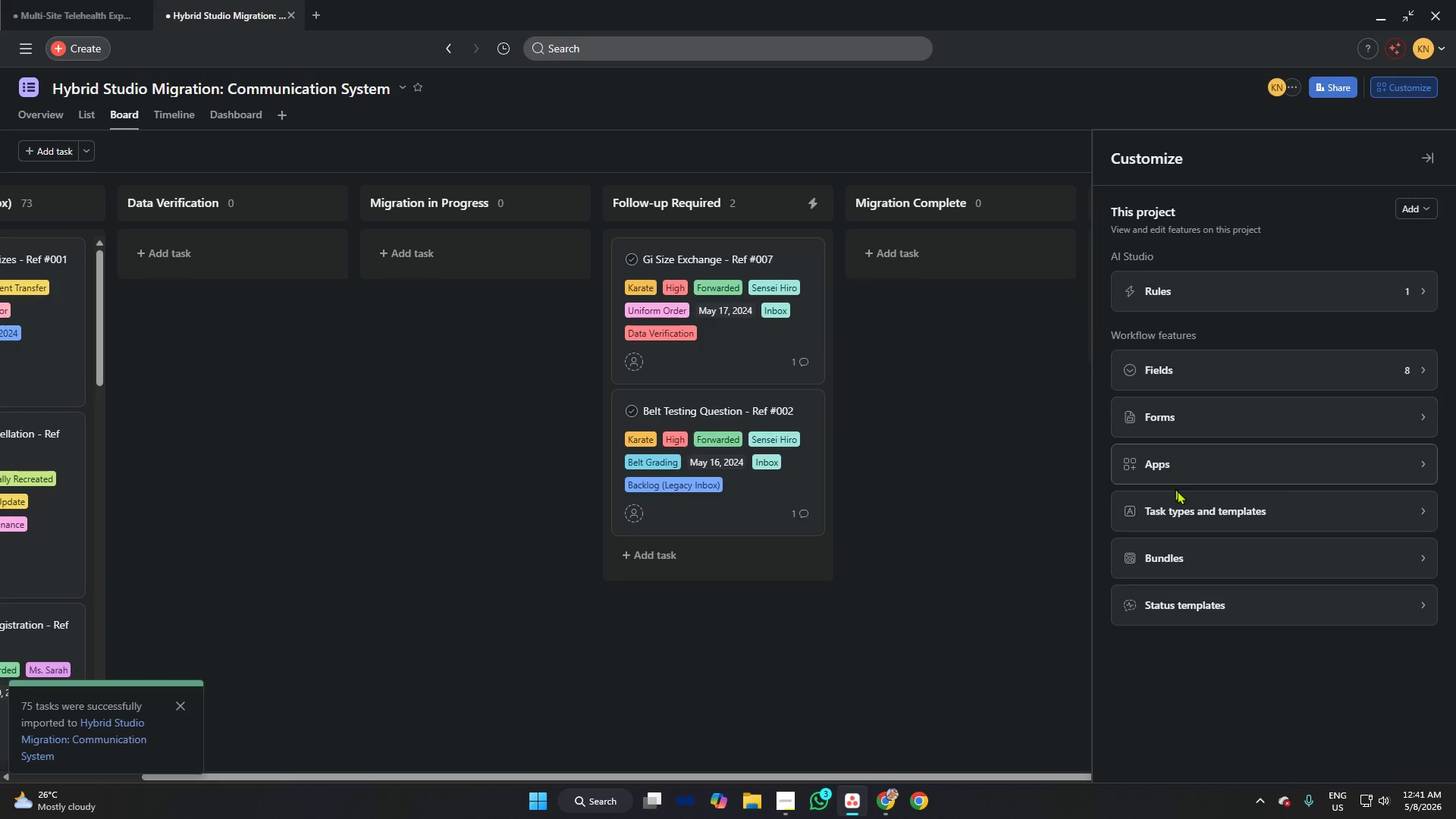 
left_click([1185, 510])
 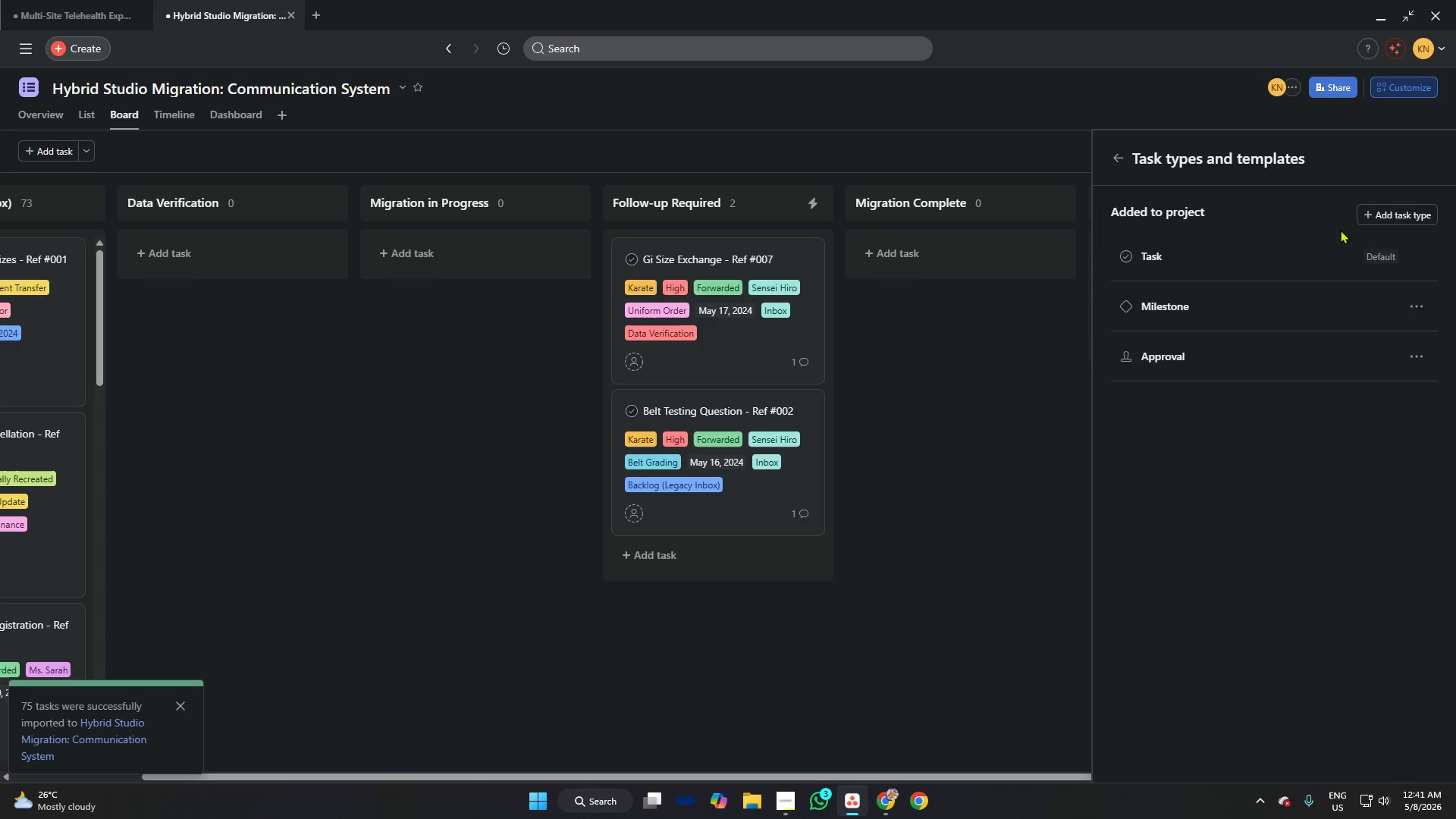 
left_click([1381, 215])
 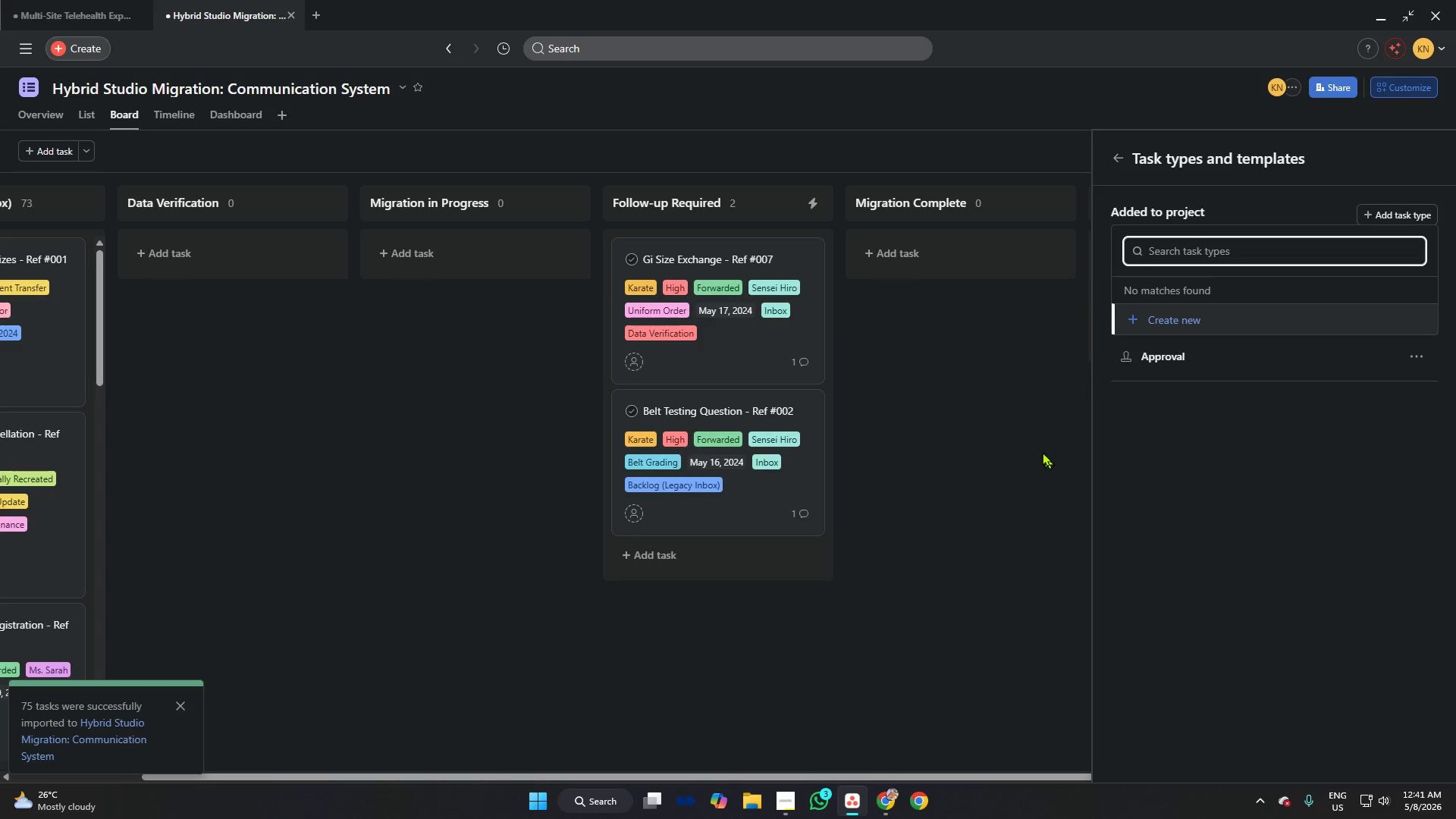 
left_click([1030, 441])
 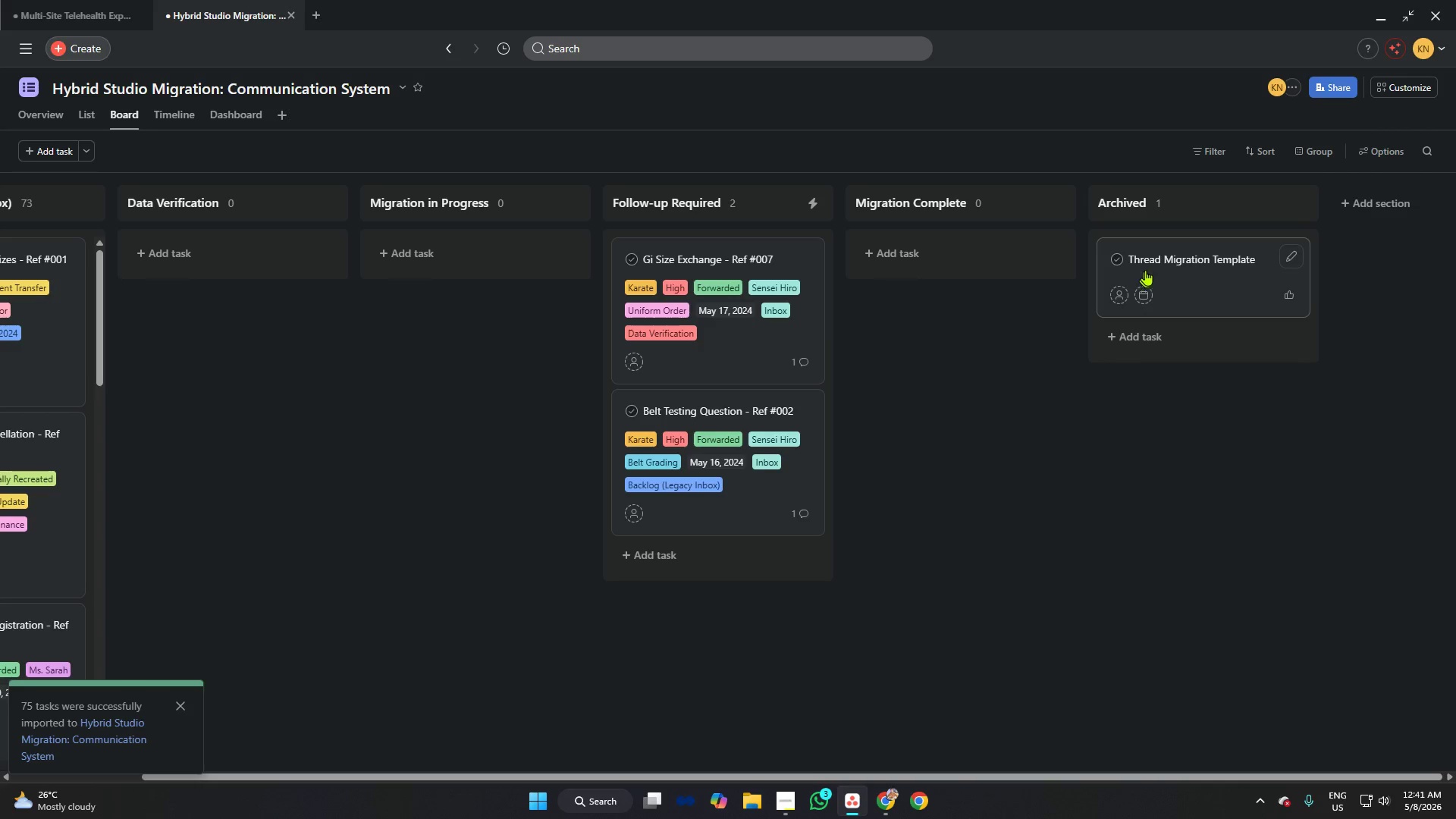 
mouse_move([1142, 258])
 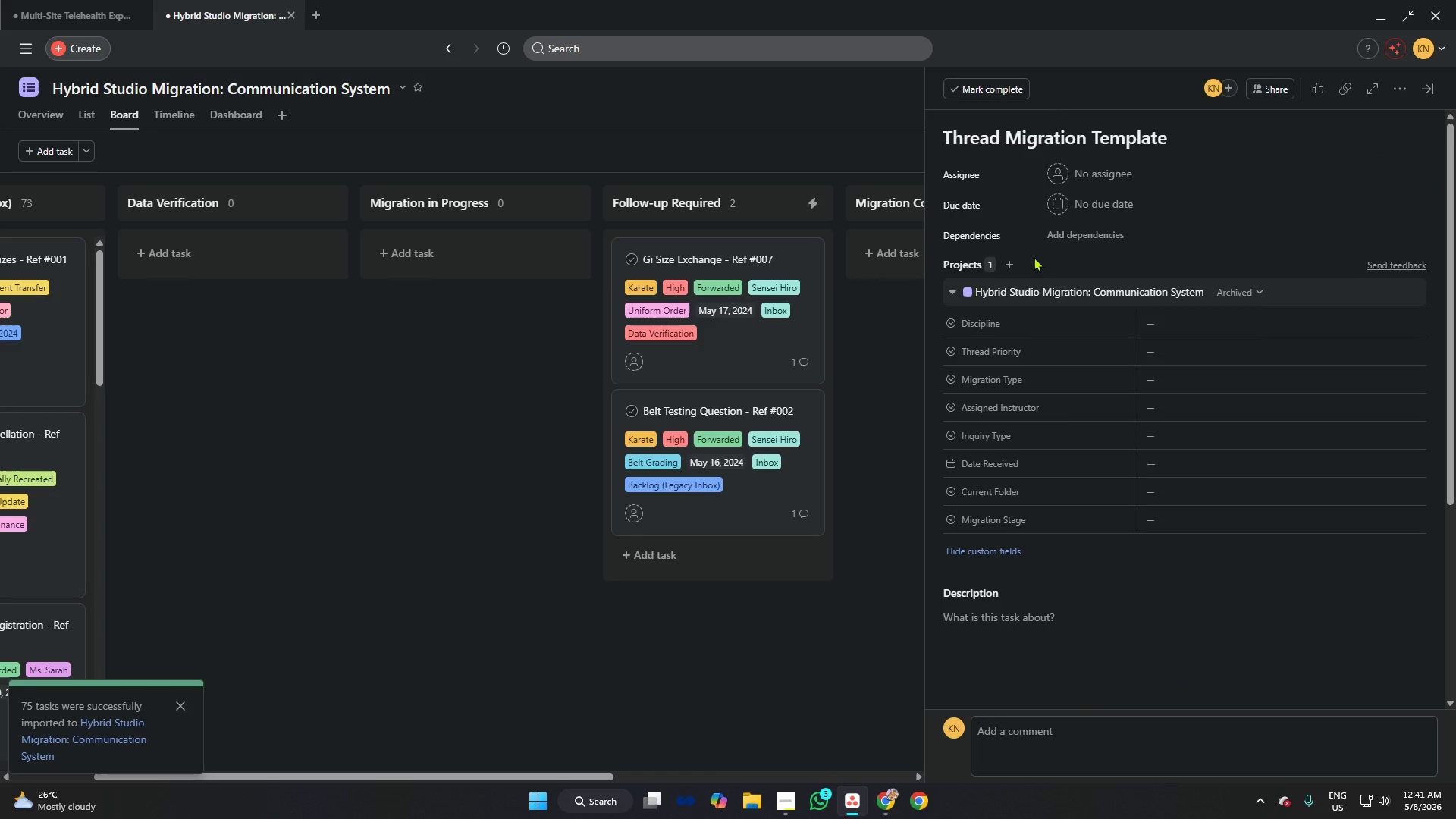 
left_click([1076, 133])
 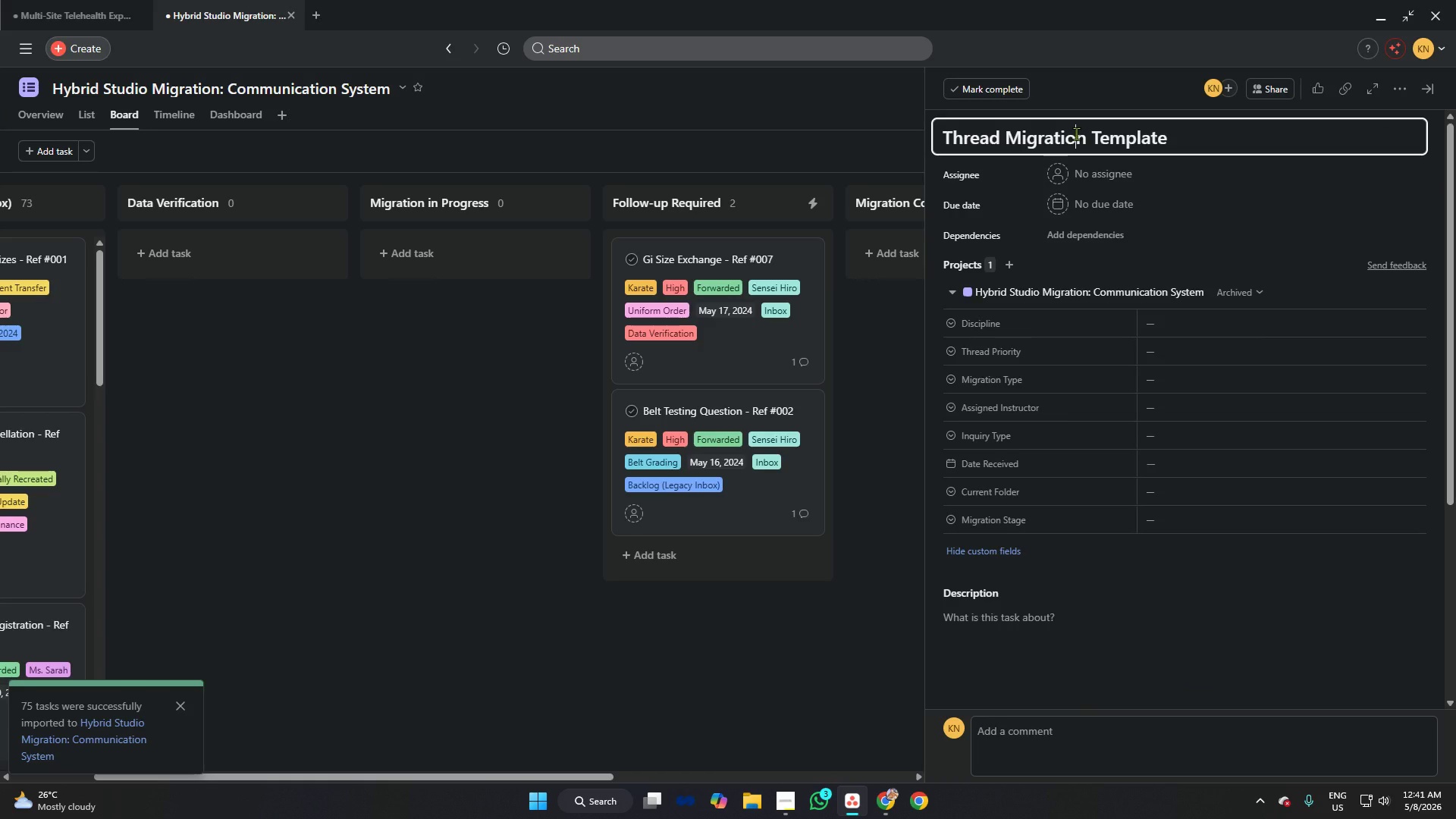 
key(Control+A)
 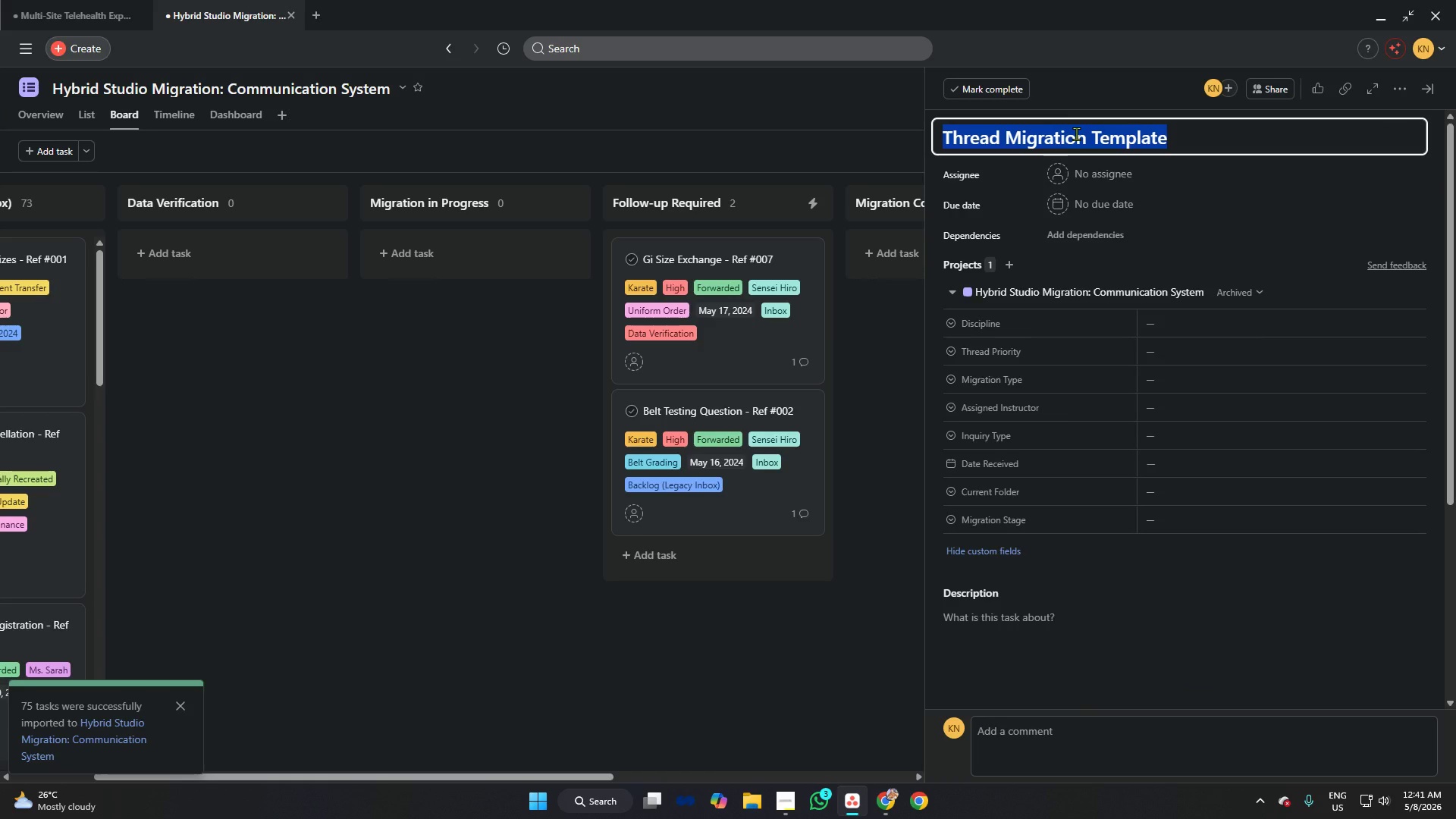 
key(Control+C)
 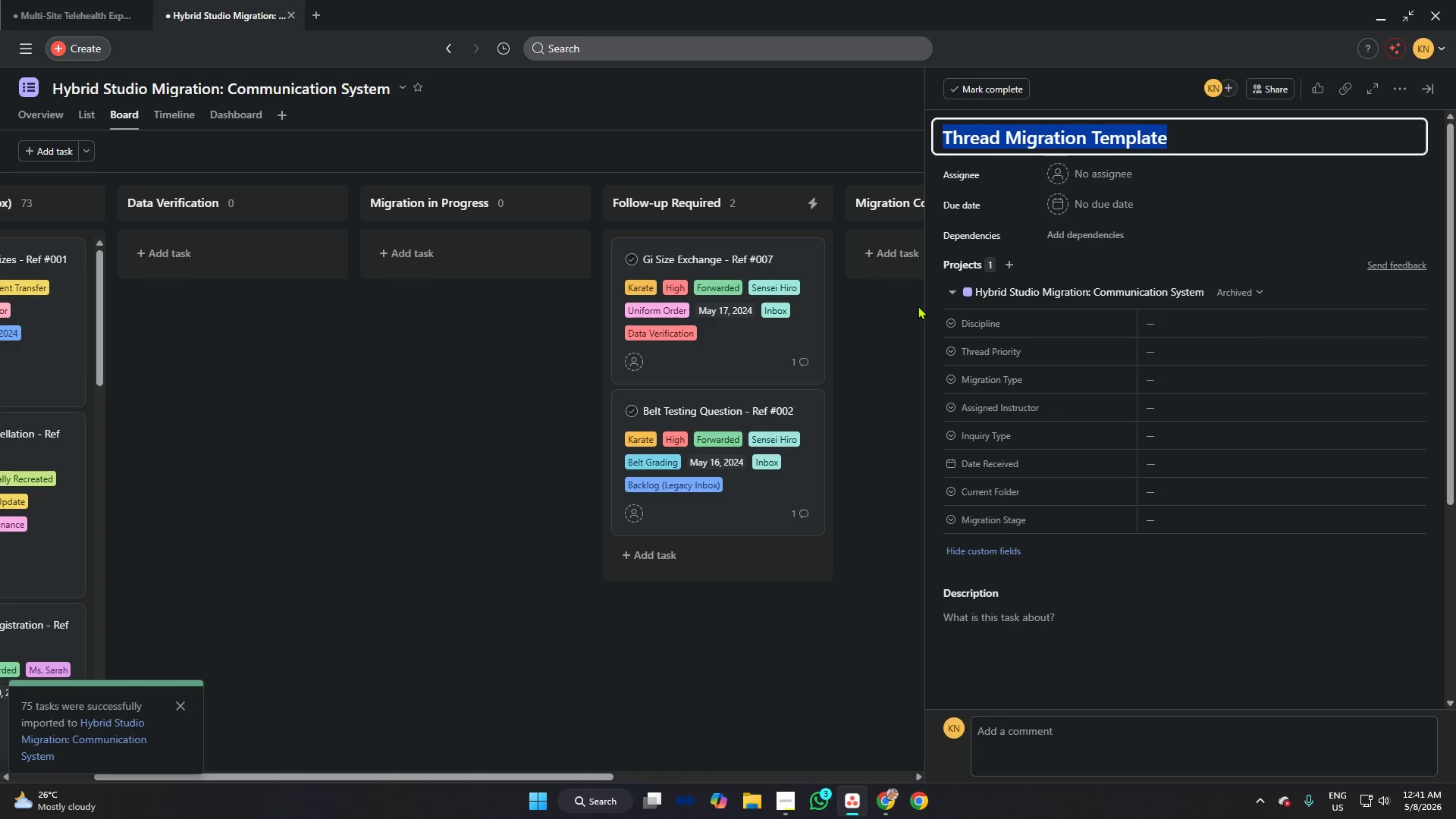 
left_click([918, 306])
 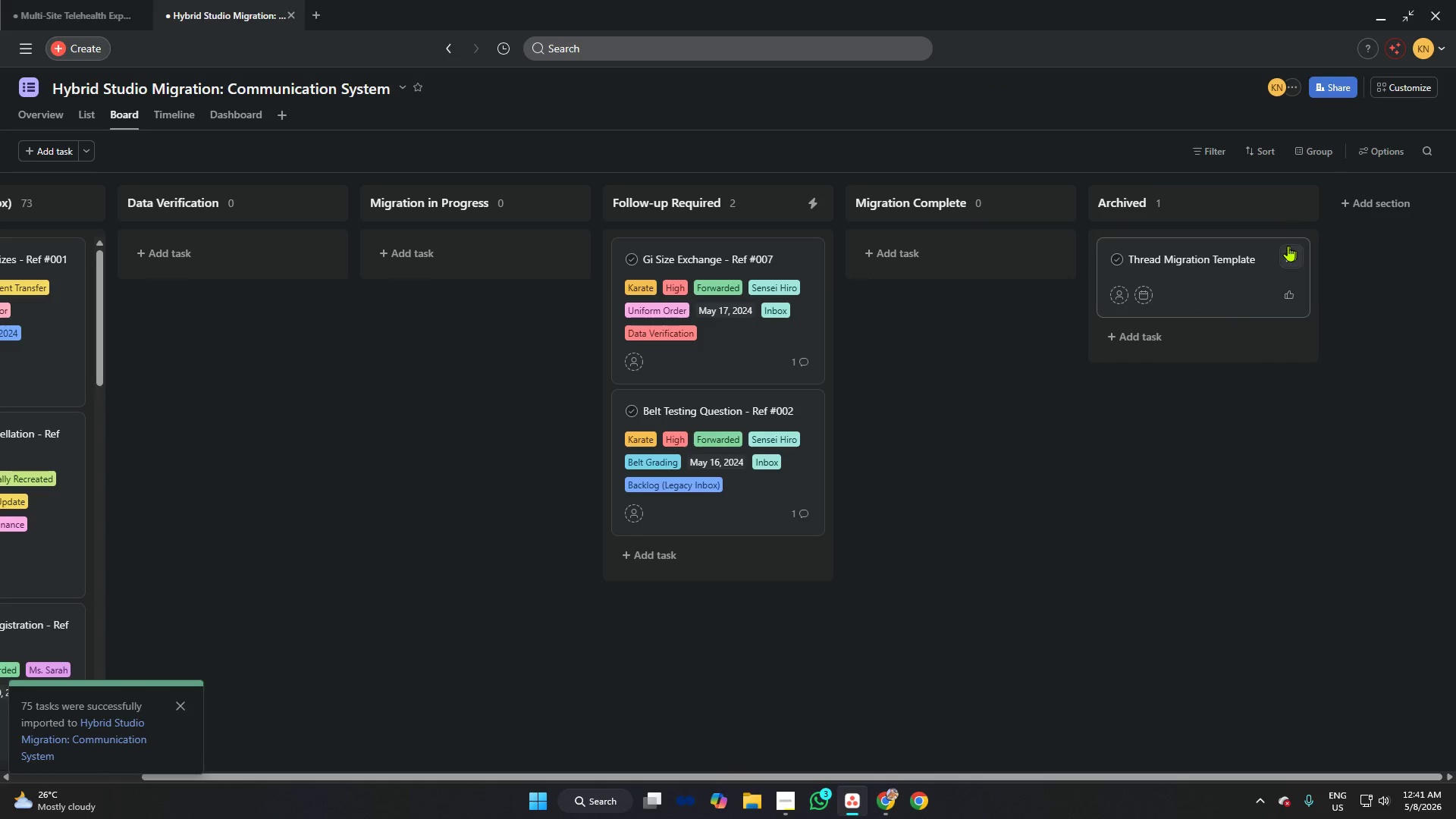 
left_click([1290, 251])
 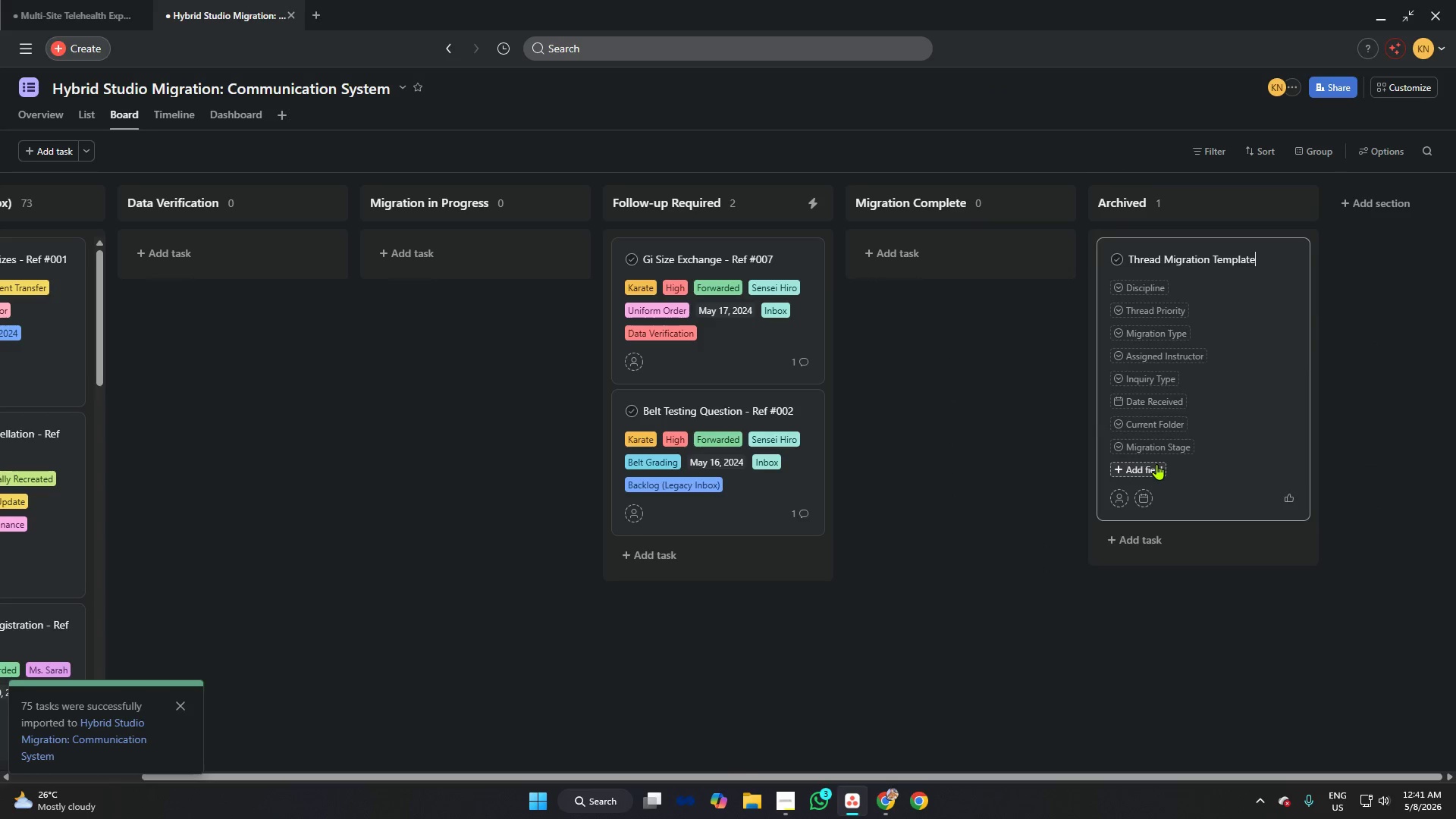 
left_click([1156, 464])
 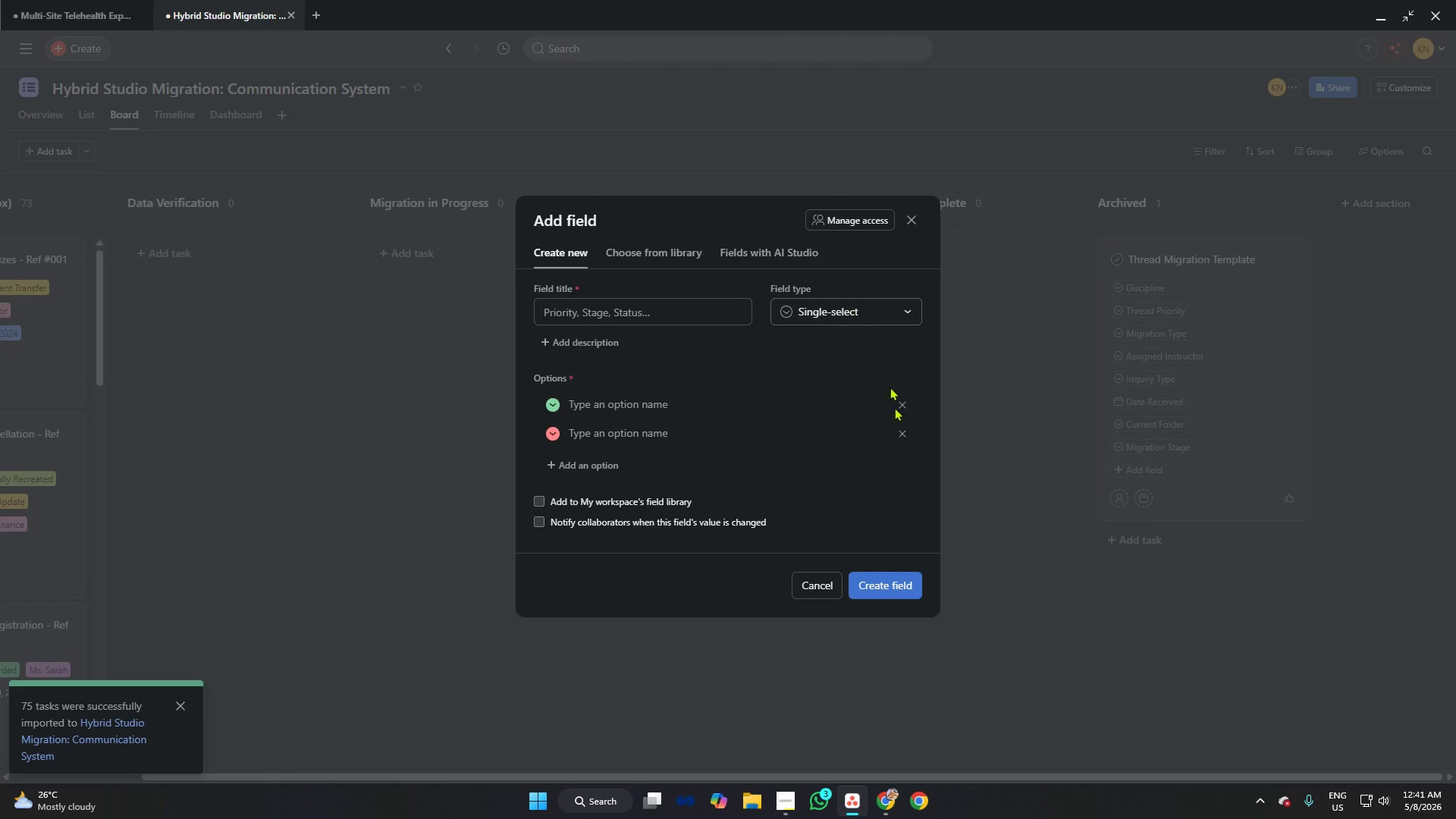 
left_click([868, 308])
 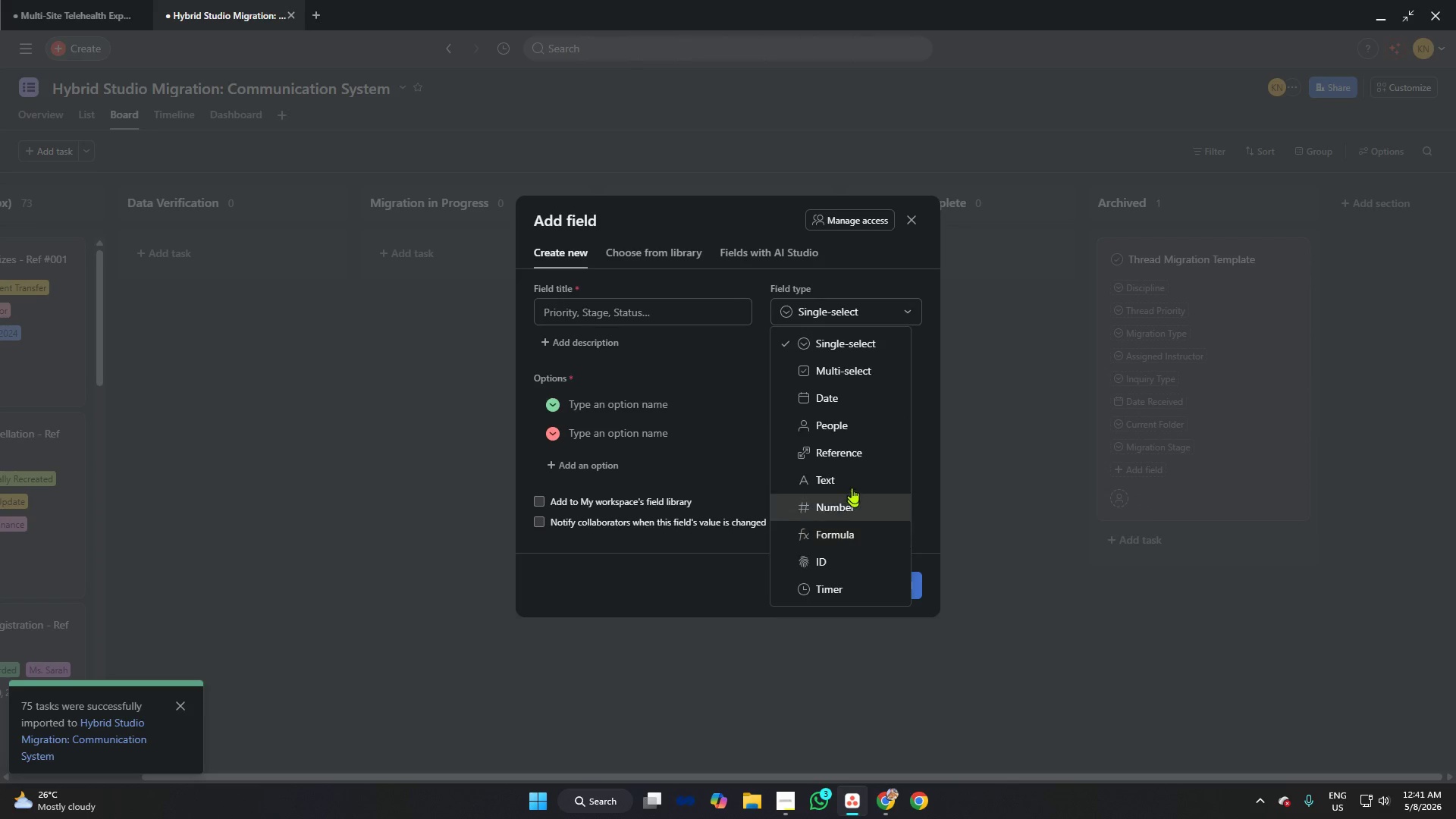 
left_click([1000, 342])
 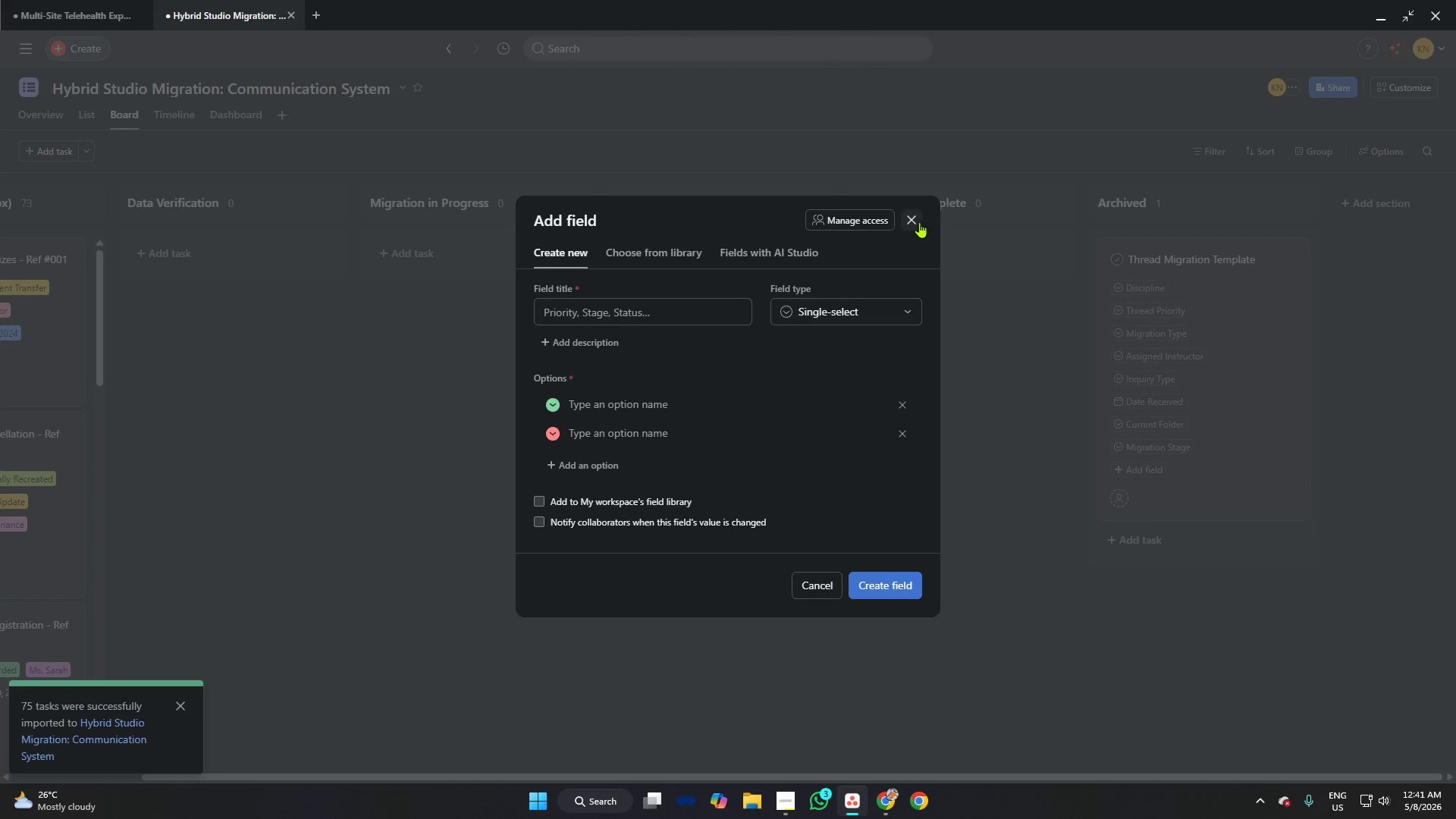 
scroll: coordinate [845, 411], scroll_direction: down, amount: 4.0
 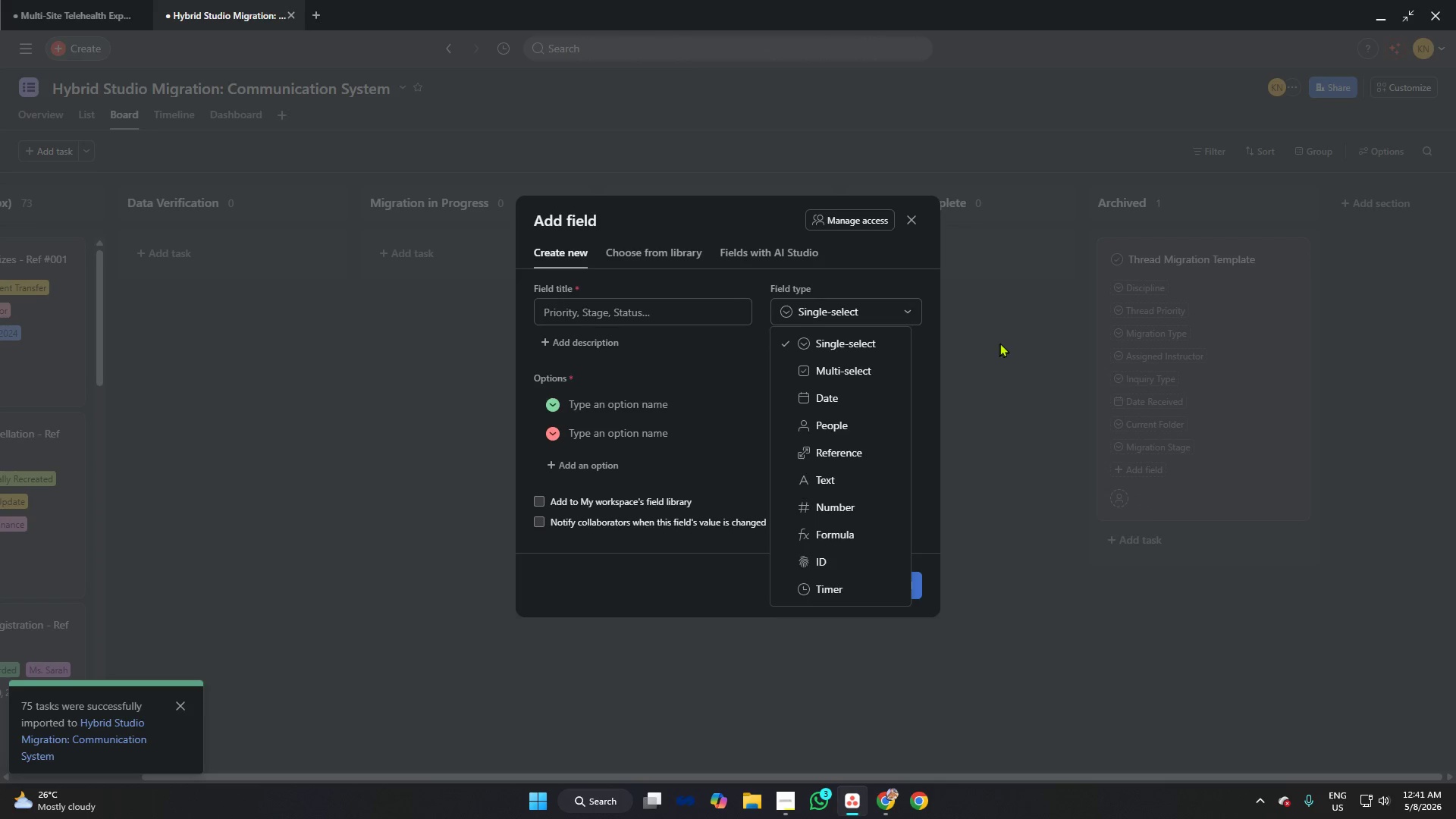 
left_click([915, 219])
 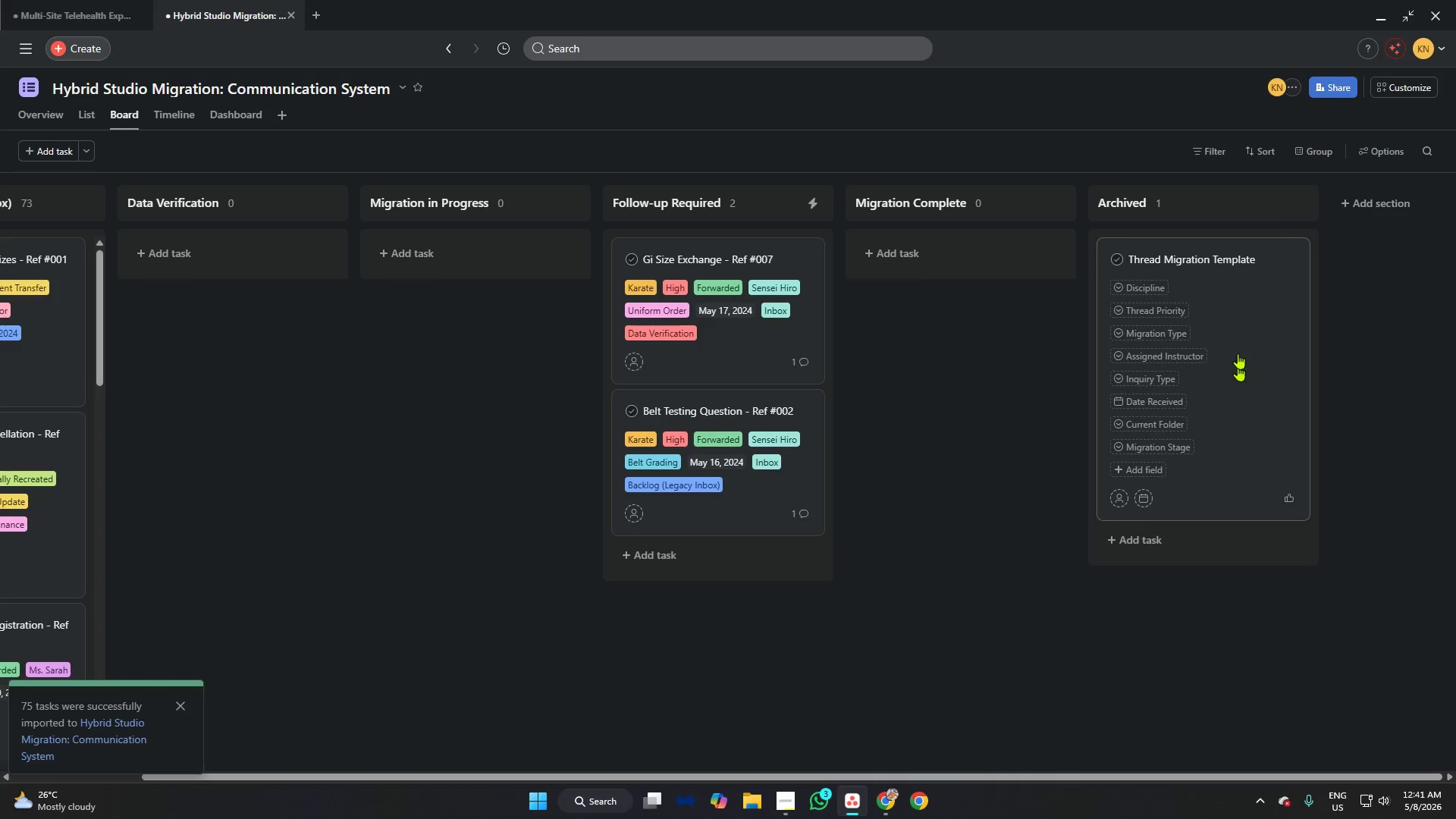 
left_click([1250, 287])
 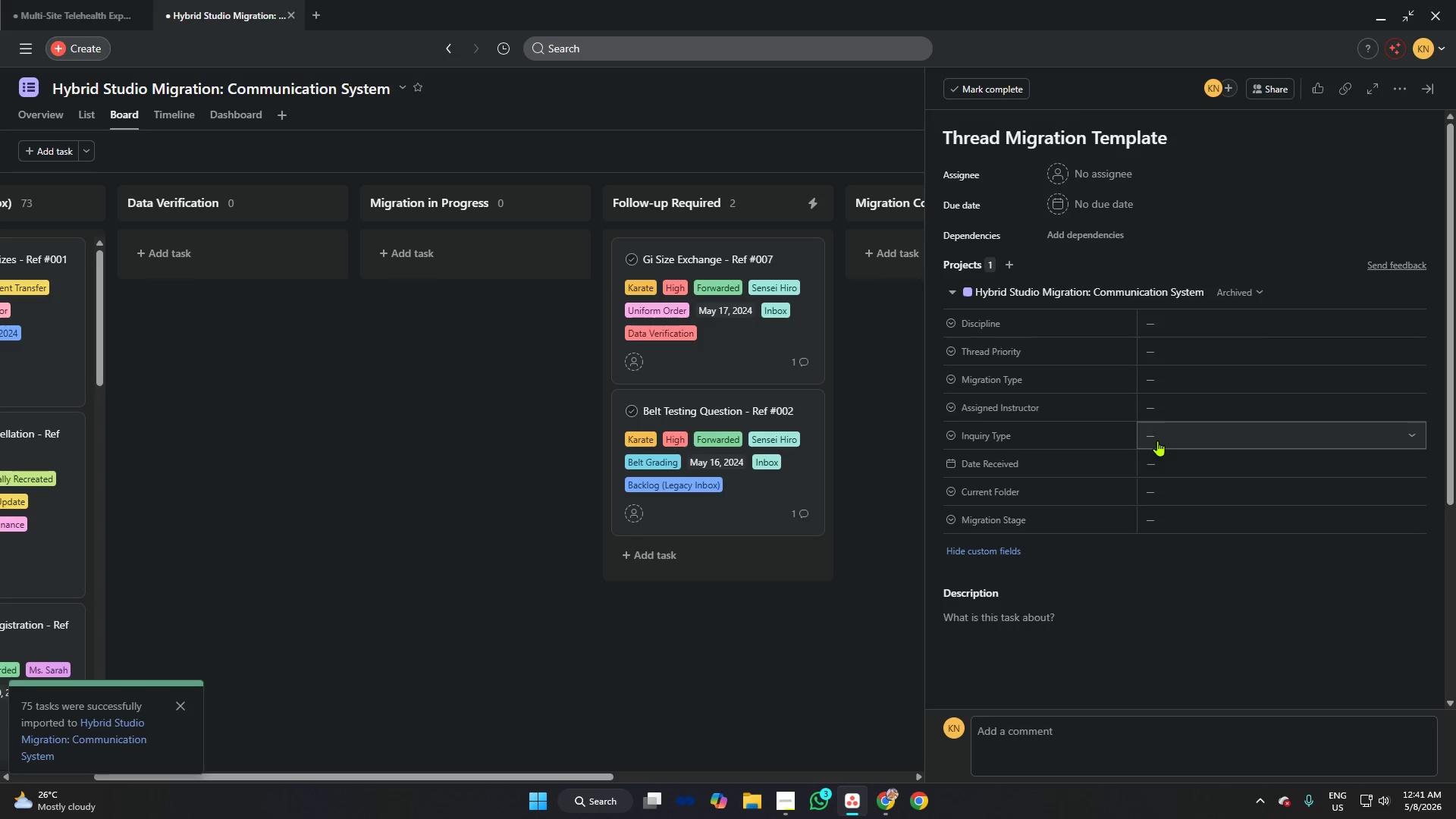 
mouse_move([1114, 160])
 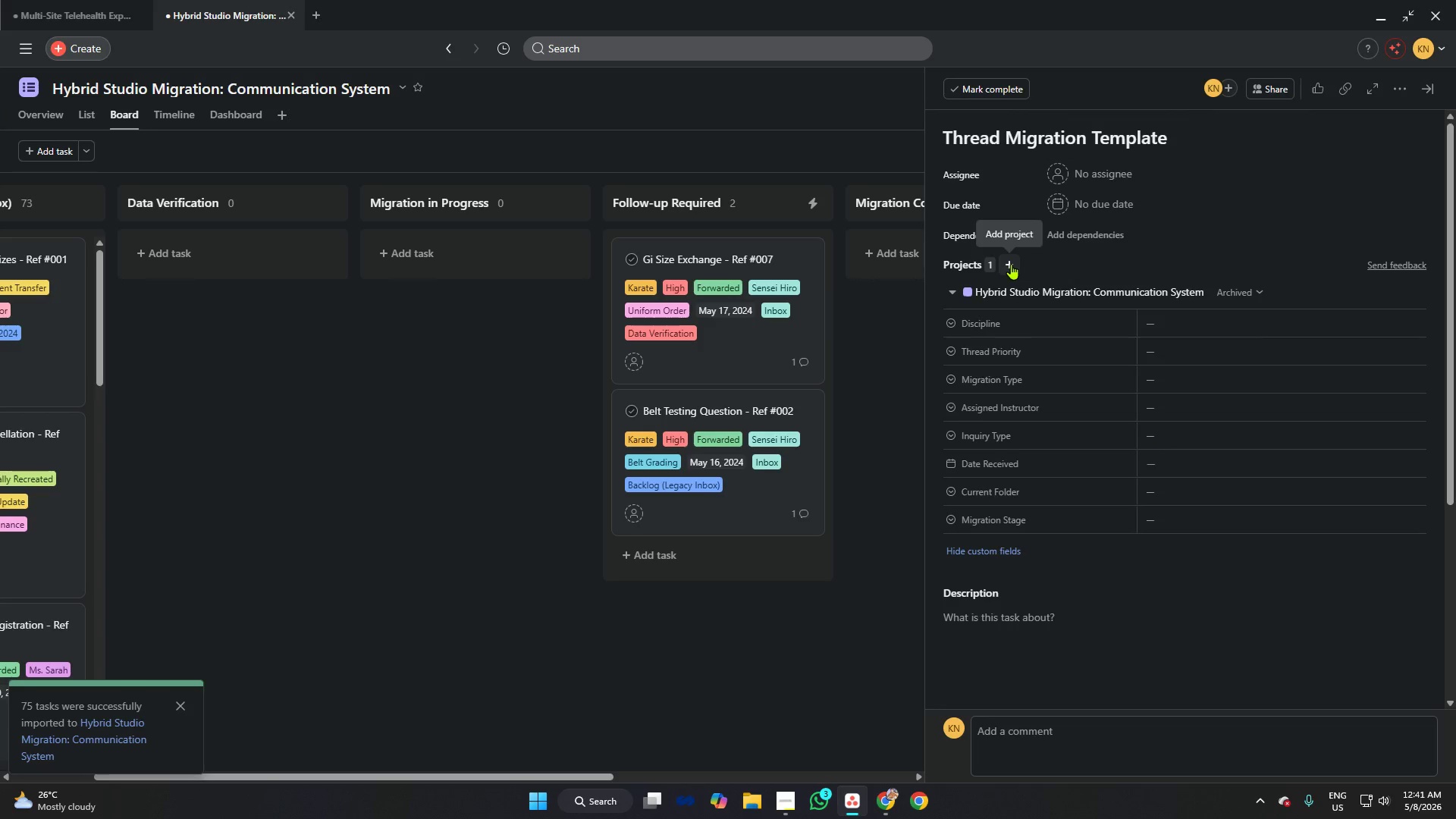 
scroll: coordinate [1044, 277], scroll_direction: down, amount: 3.0
 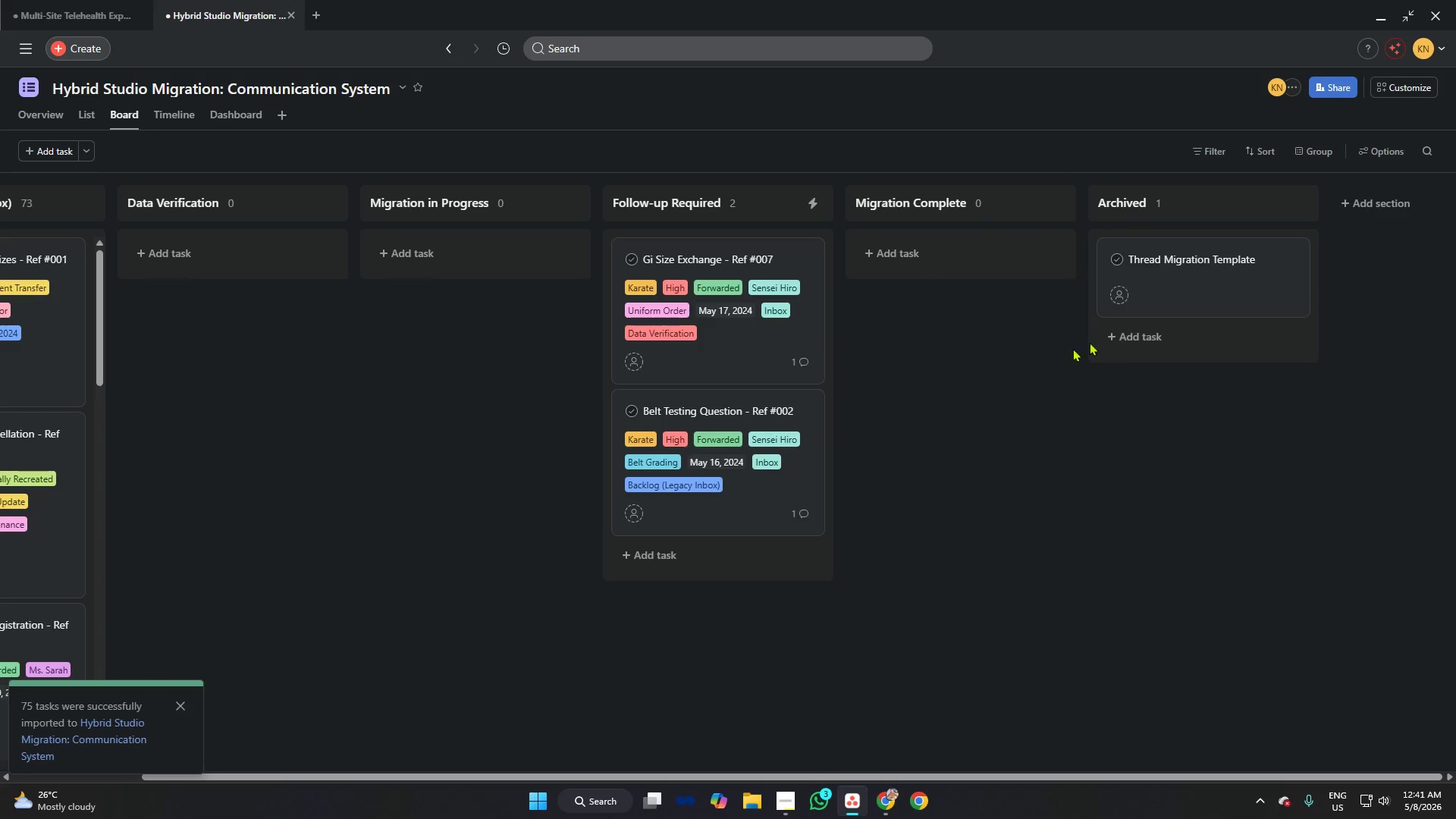 
wait(8.64)
 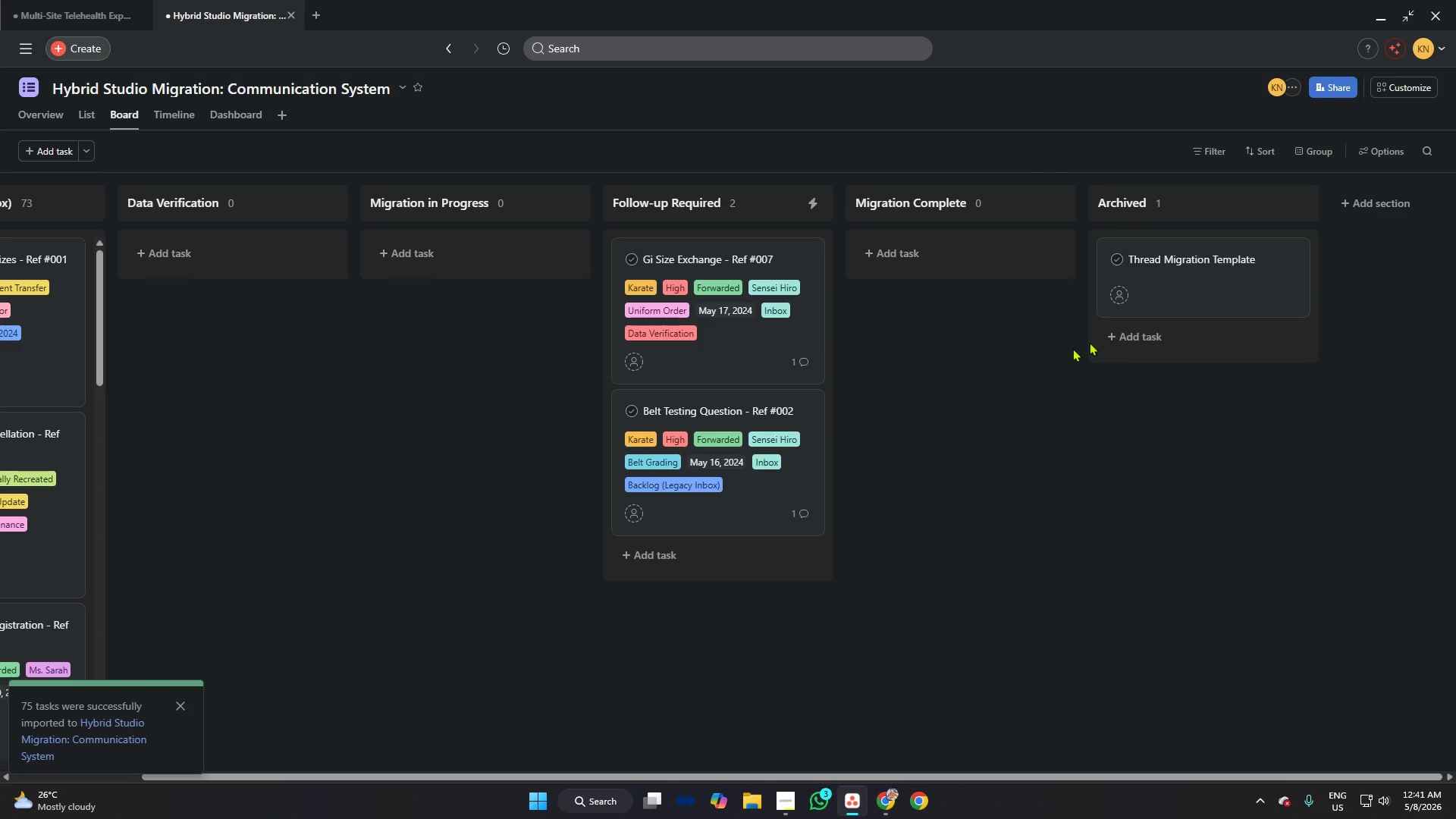 
left_click([1213, 258])
 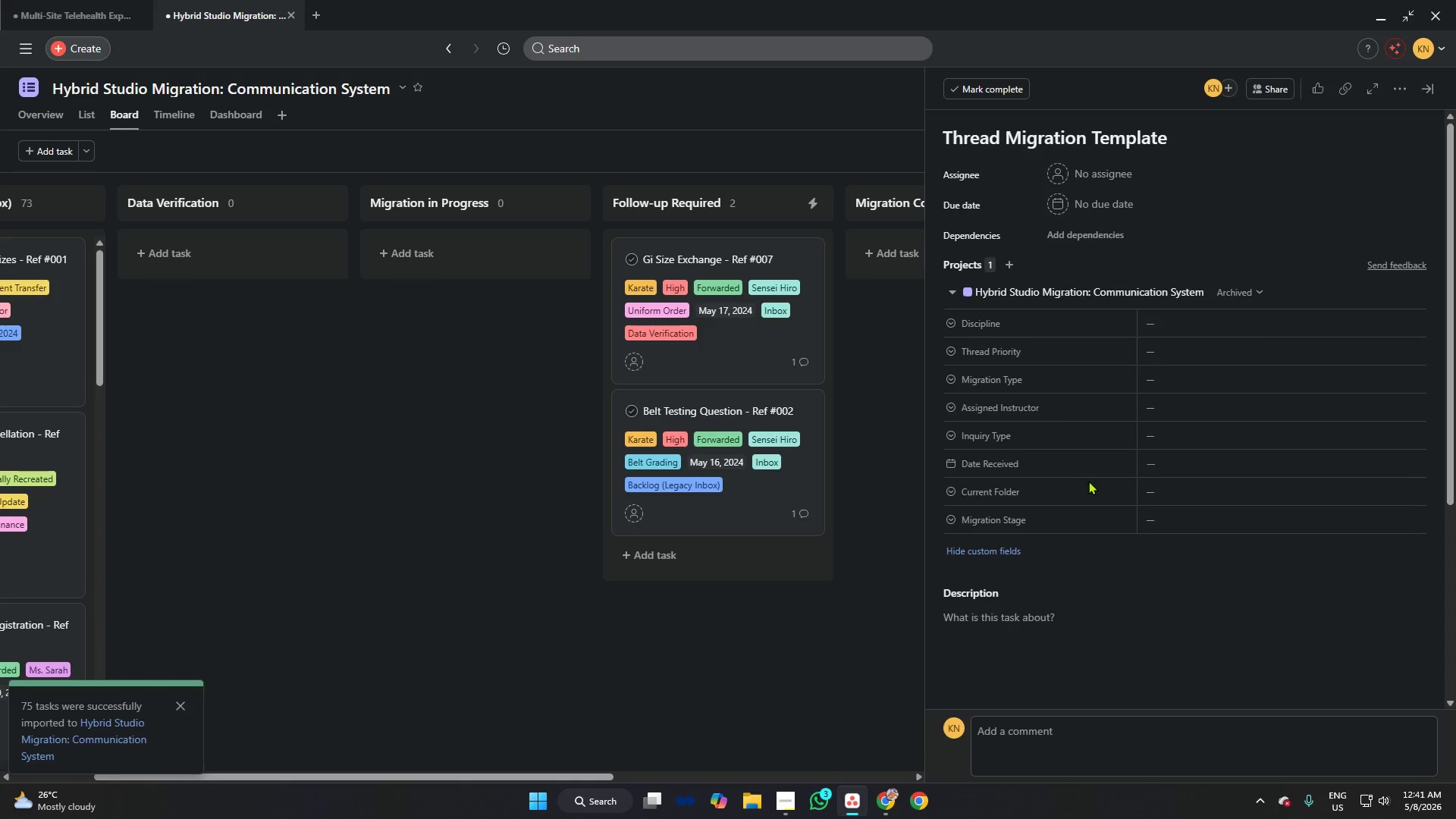 
scroll: coordinate [1090, 514], scroll_direction: down, amount: 4.0
 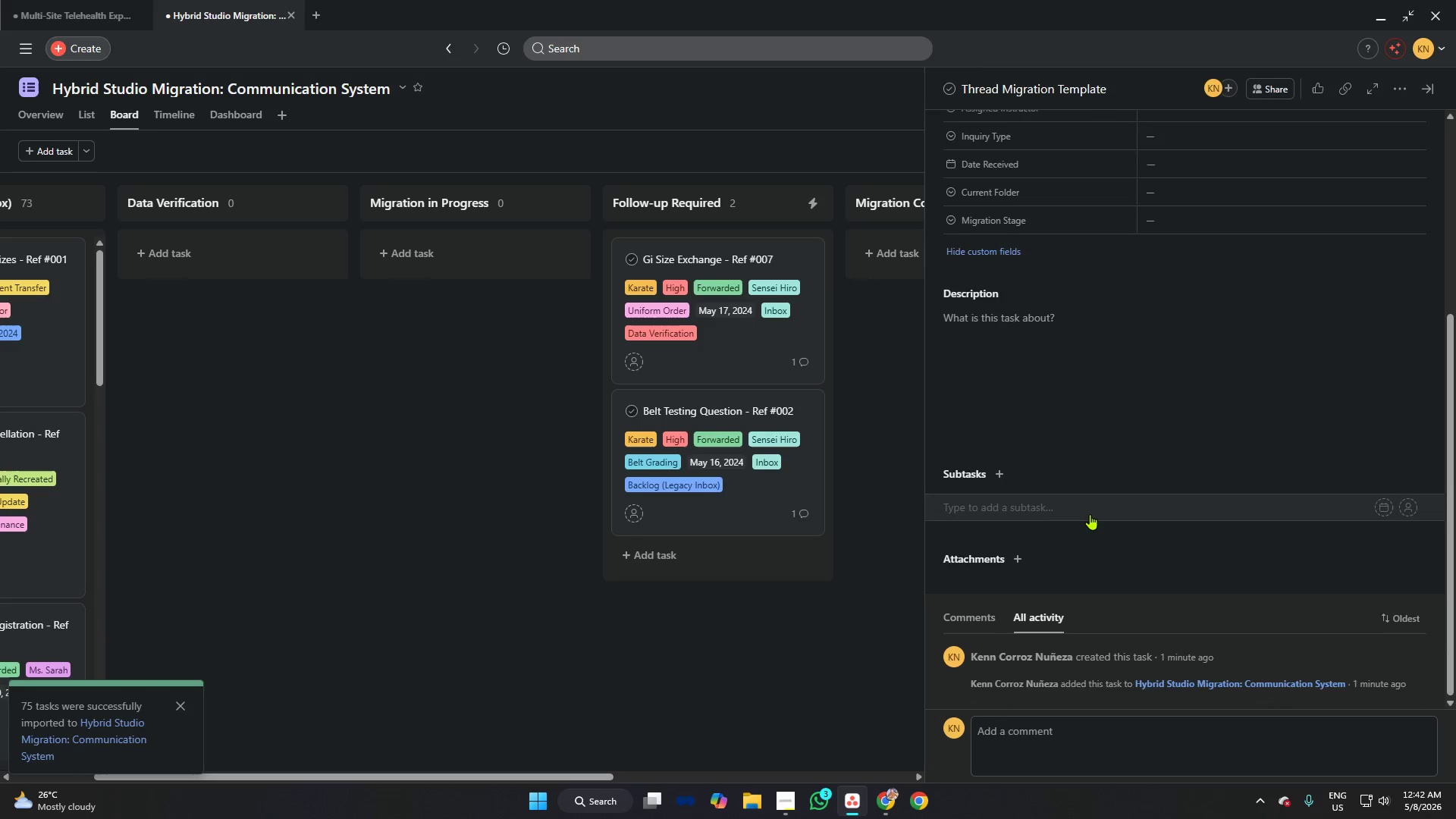 
scroll: coordinate [1089, 510], scroll_direction: up, amount: 7.0
 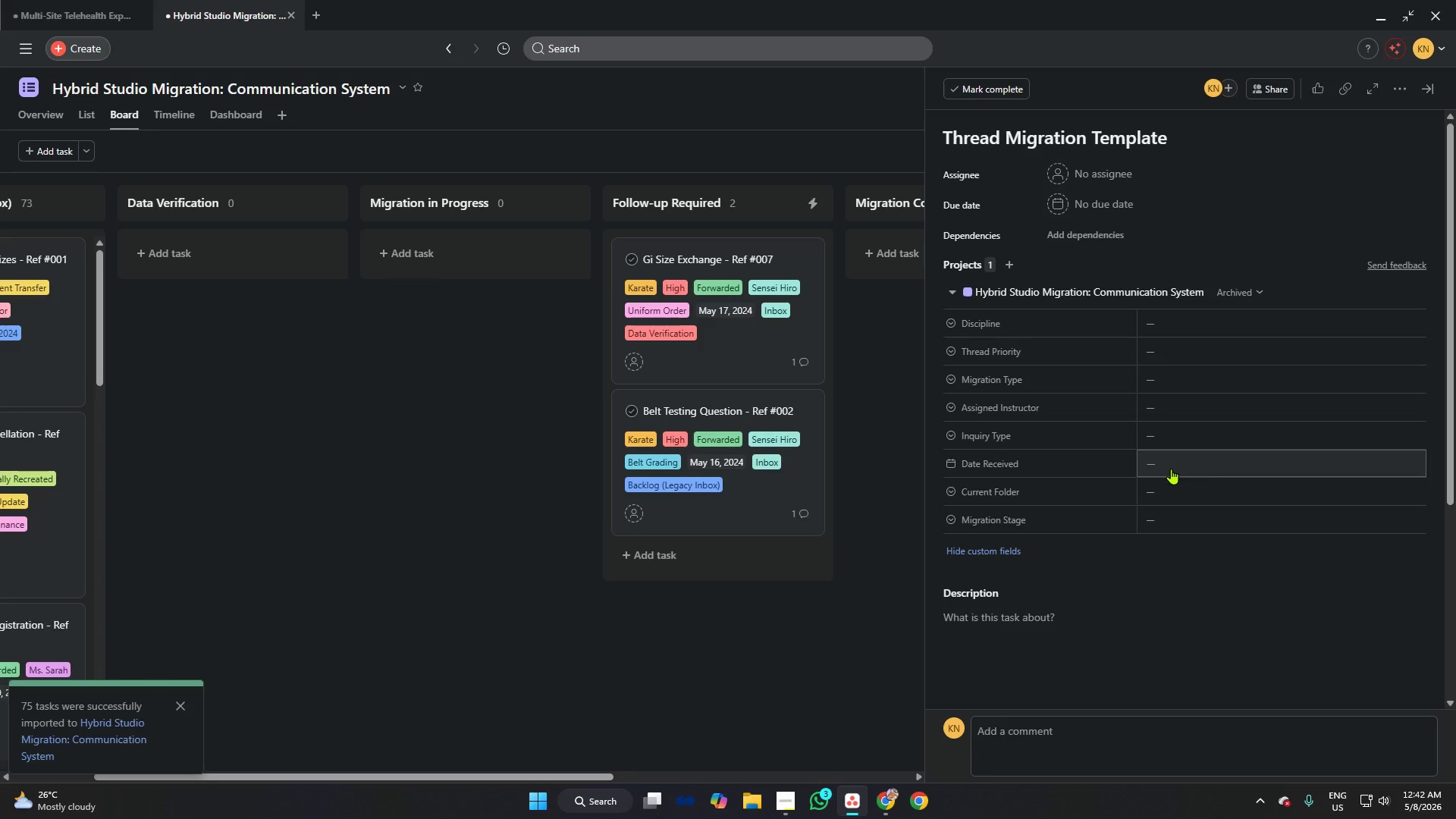 
wait(16.19)
 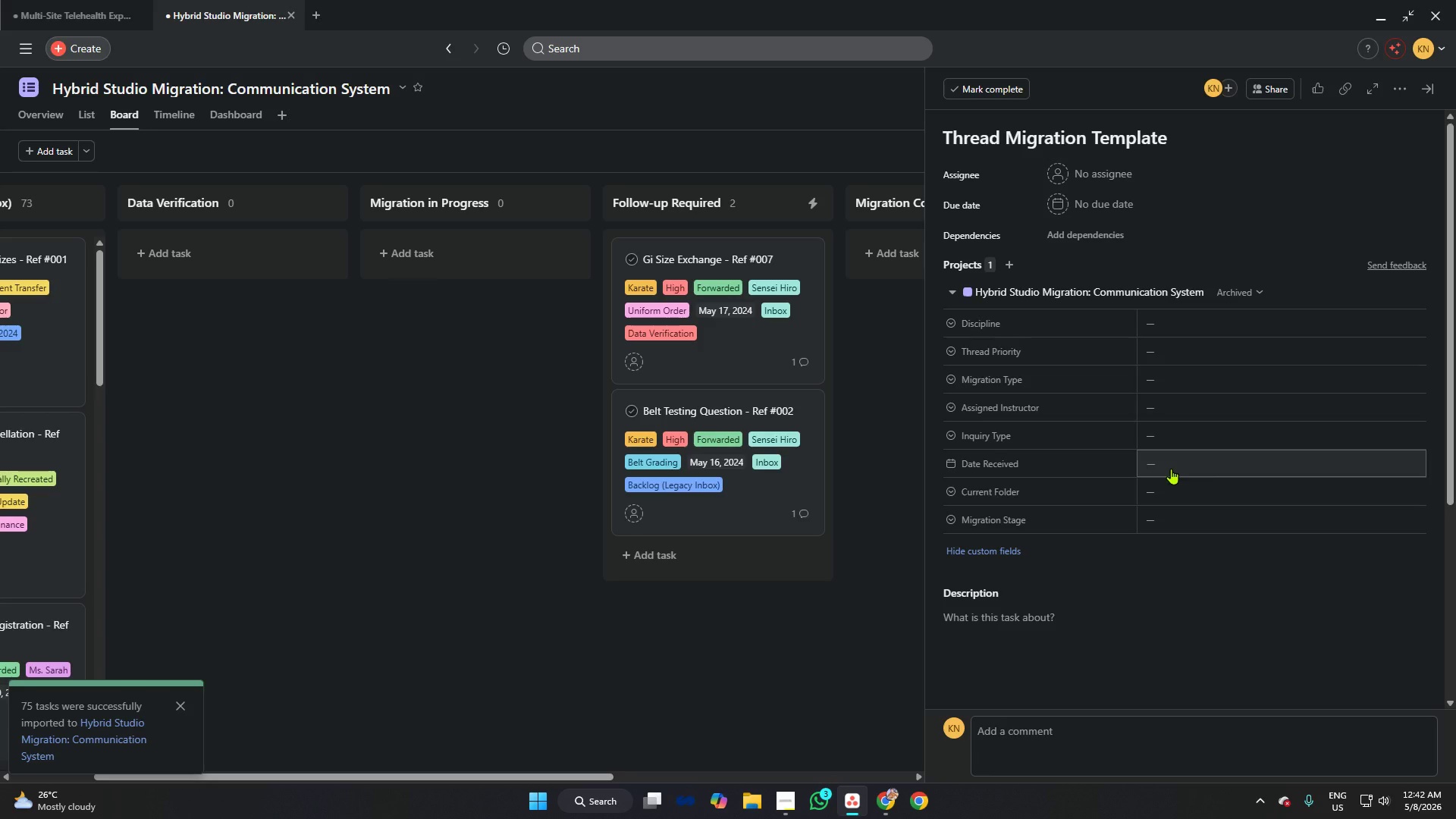 
scroll: coordinate [1012, 399], scroll_direction: down, amount: 5.0
 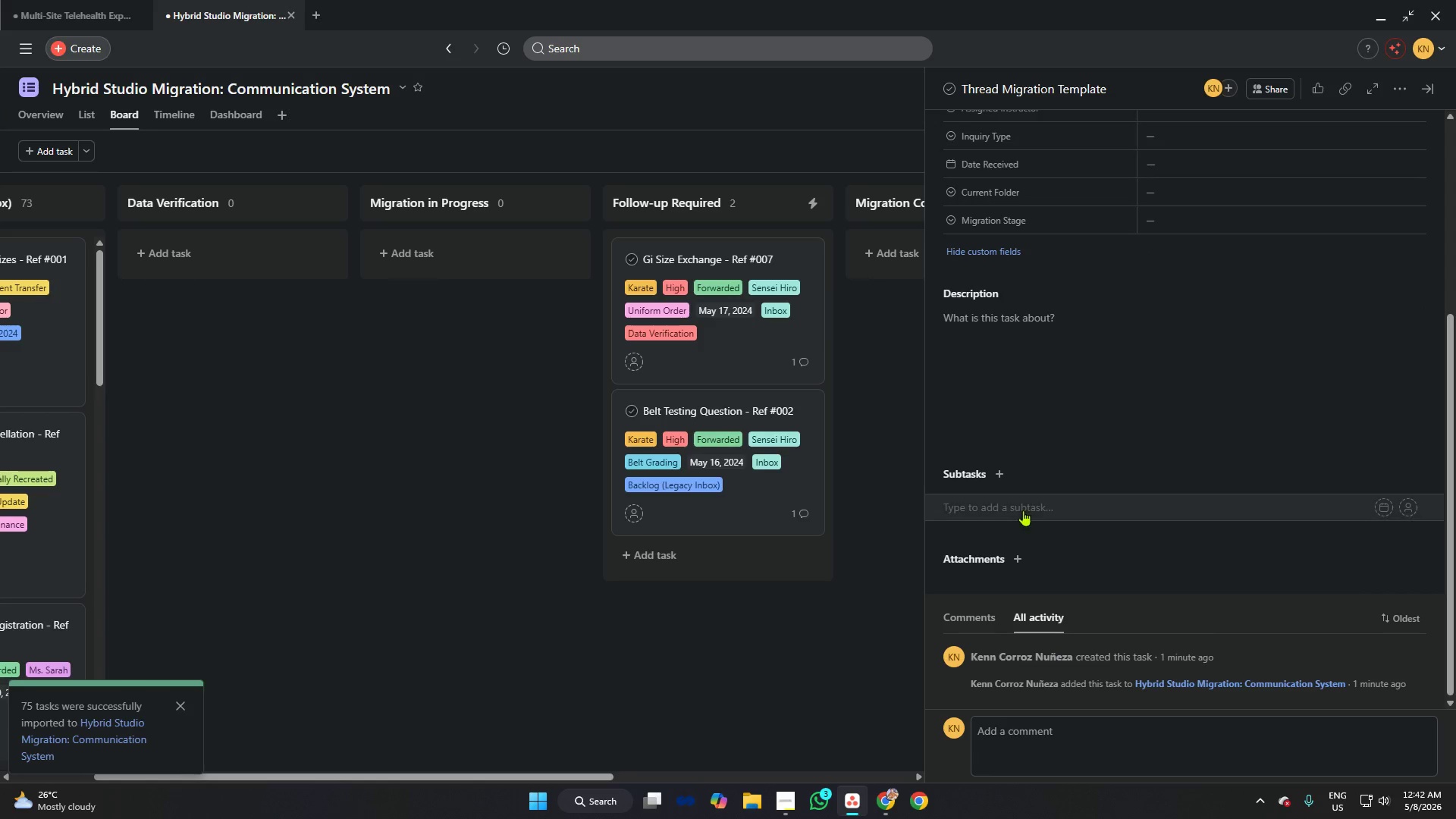 
left_click([1023, 508])
 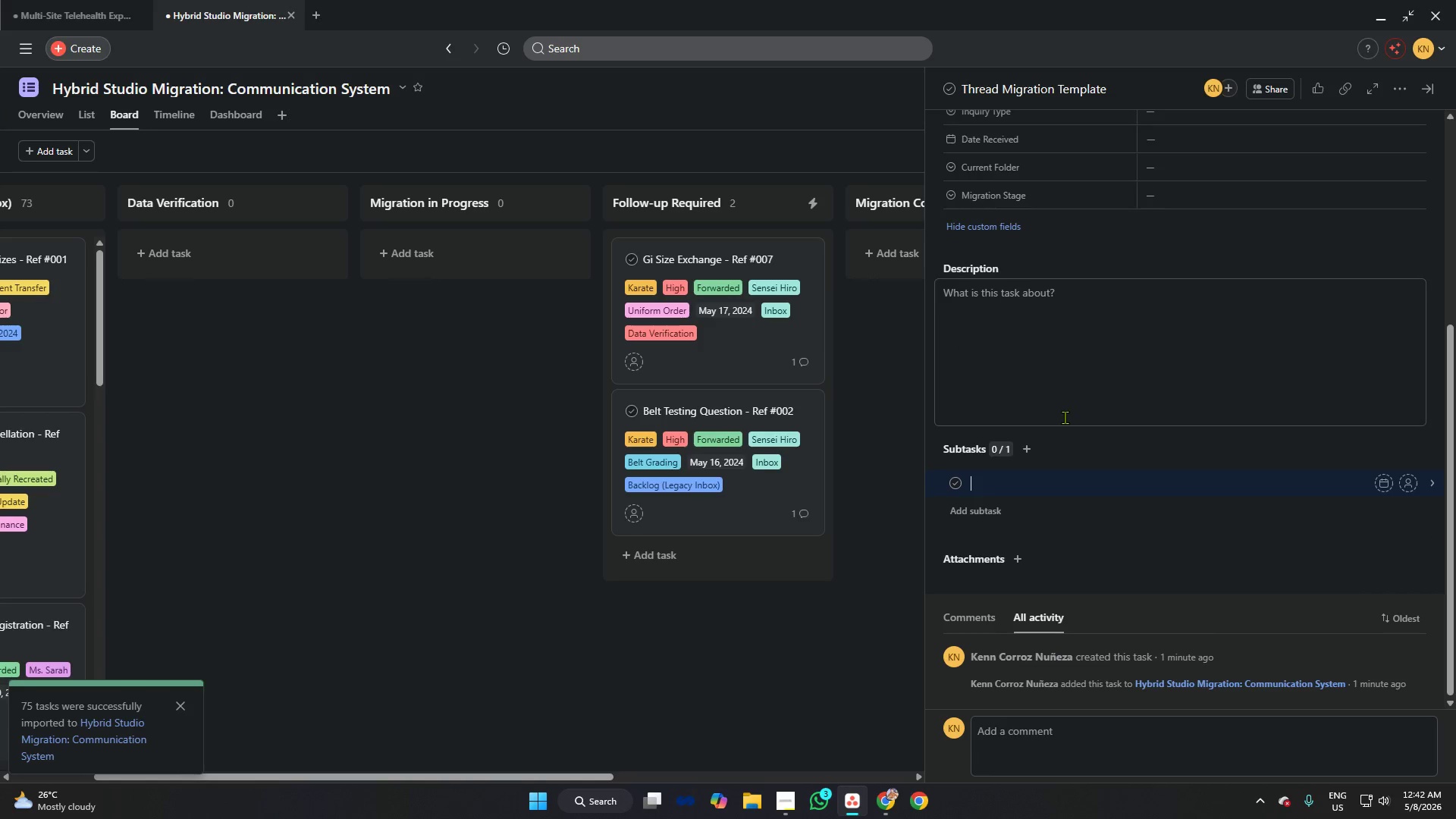 
type(Verifiy )
key(Backspace)
key(Backspace)
key(Backspace)
type(y sender idfenti)
key(Backspace)
key(Backspace)
key(Backspace)
key(Backspace)
key(Backspace)
type(entity)
 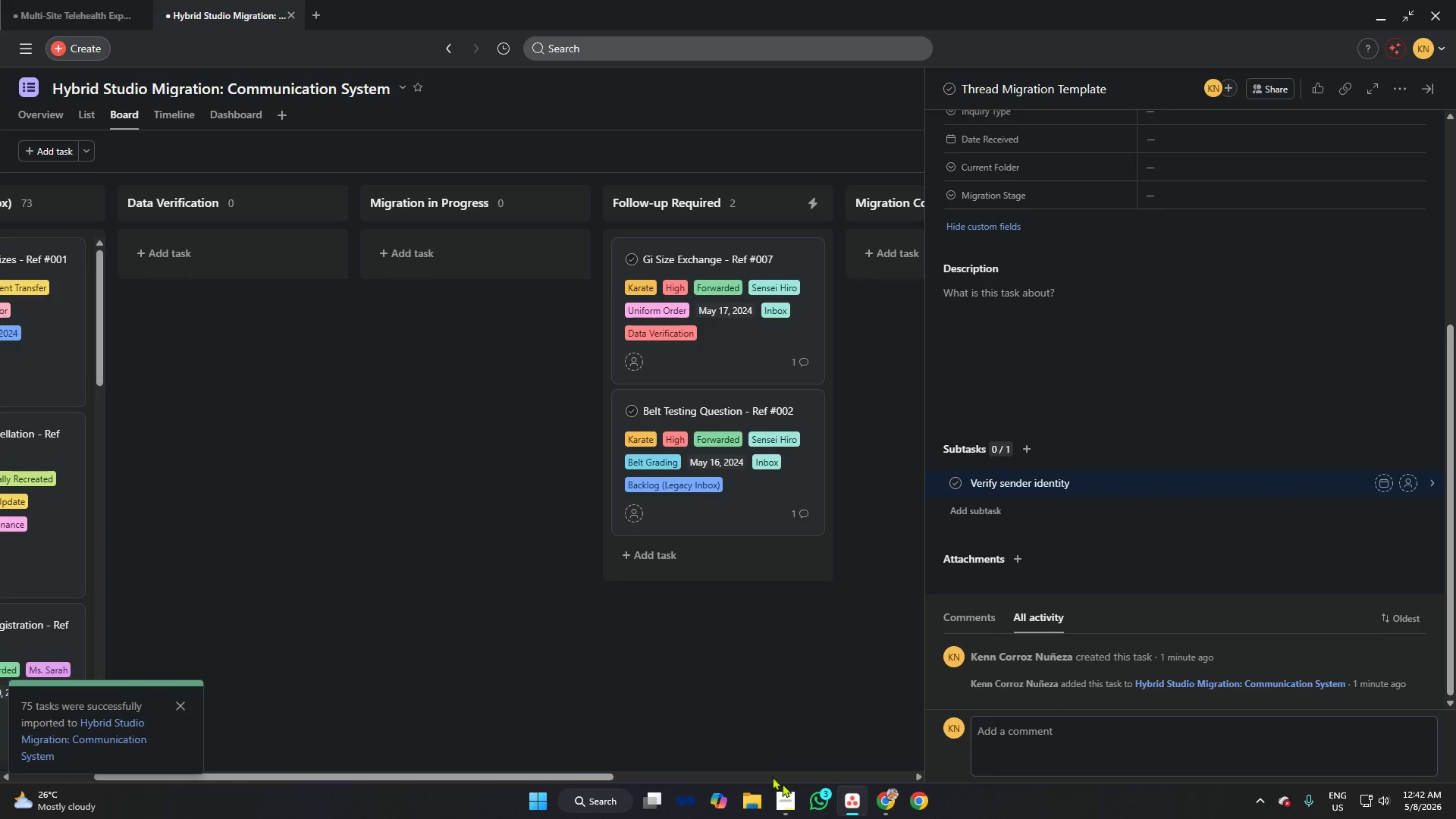 
left_click([792, 792])